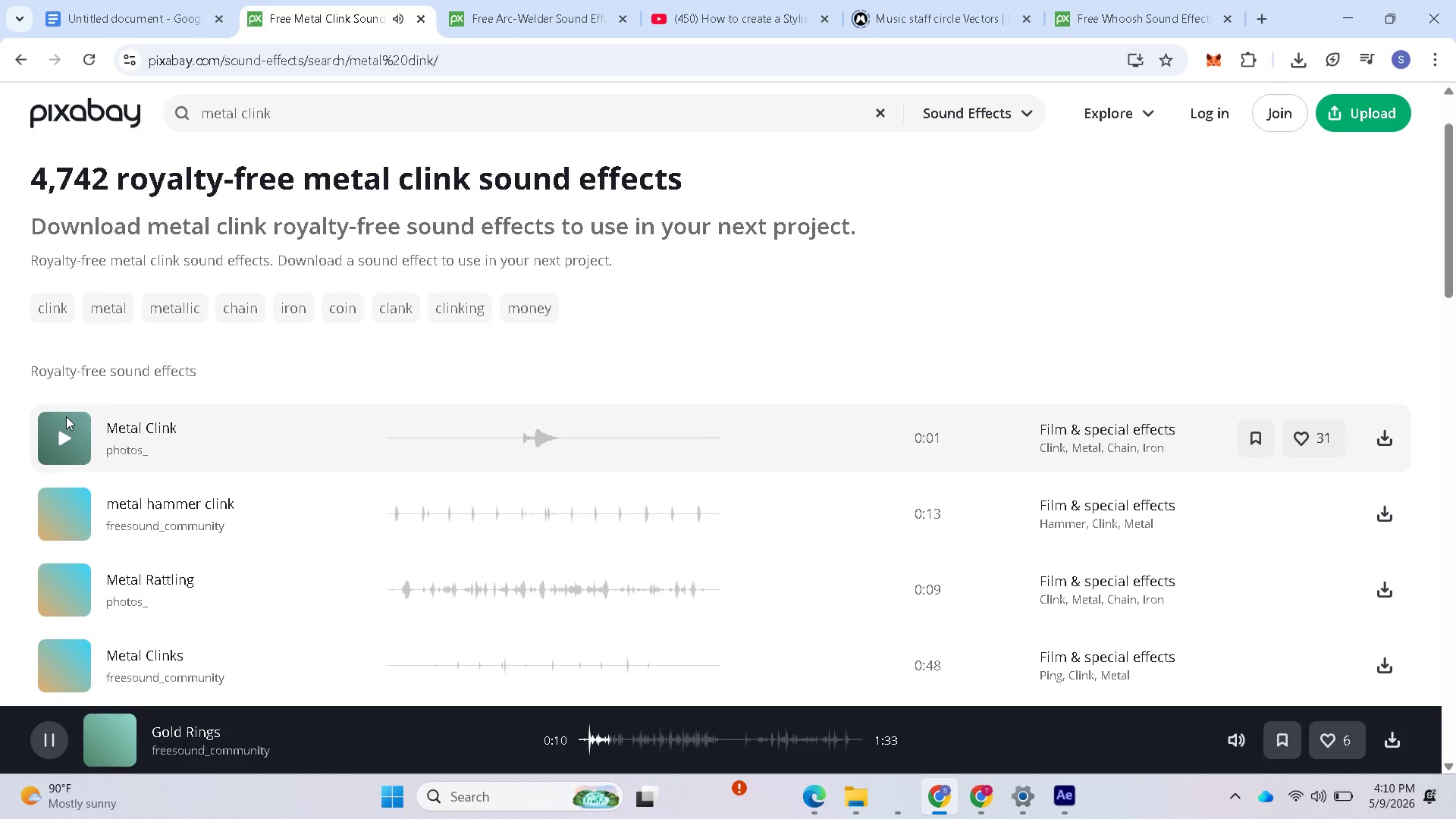 
left_click([62, 437])
 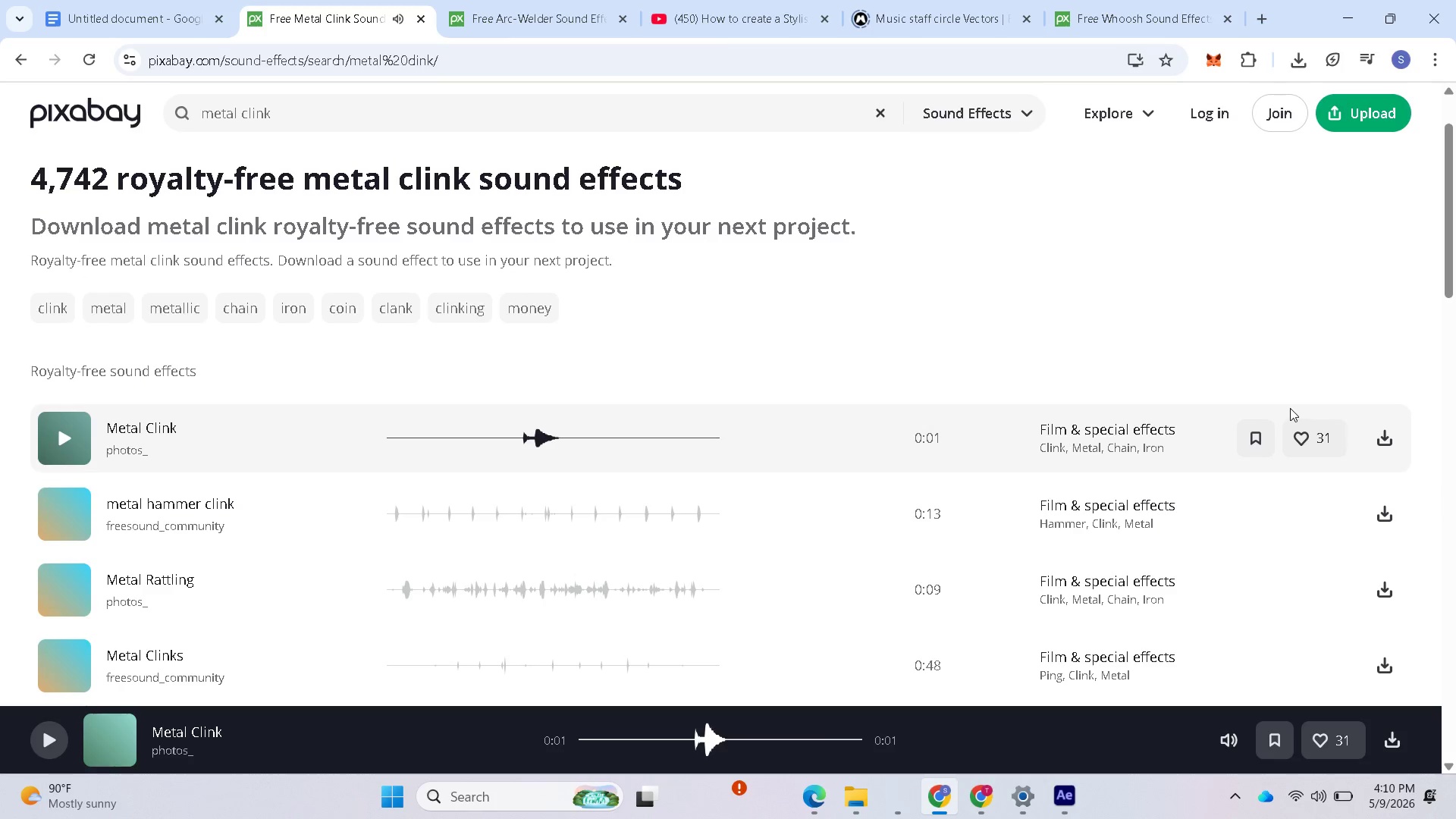 
left_click([1382, 435])
 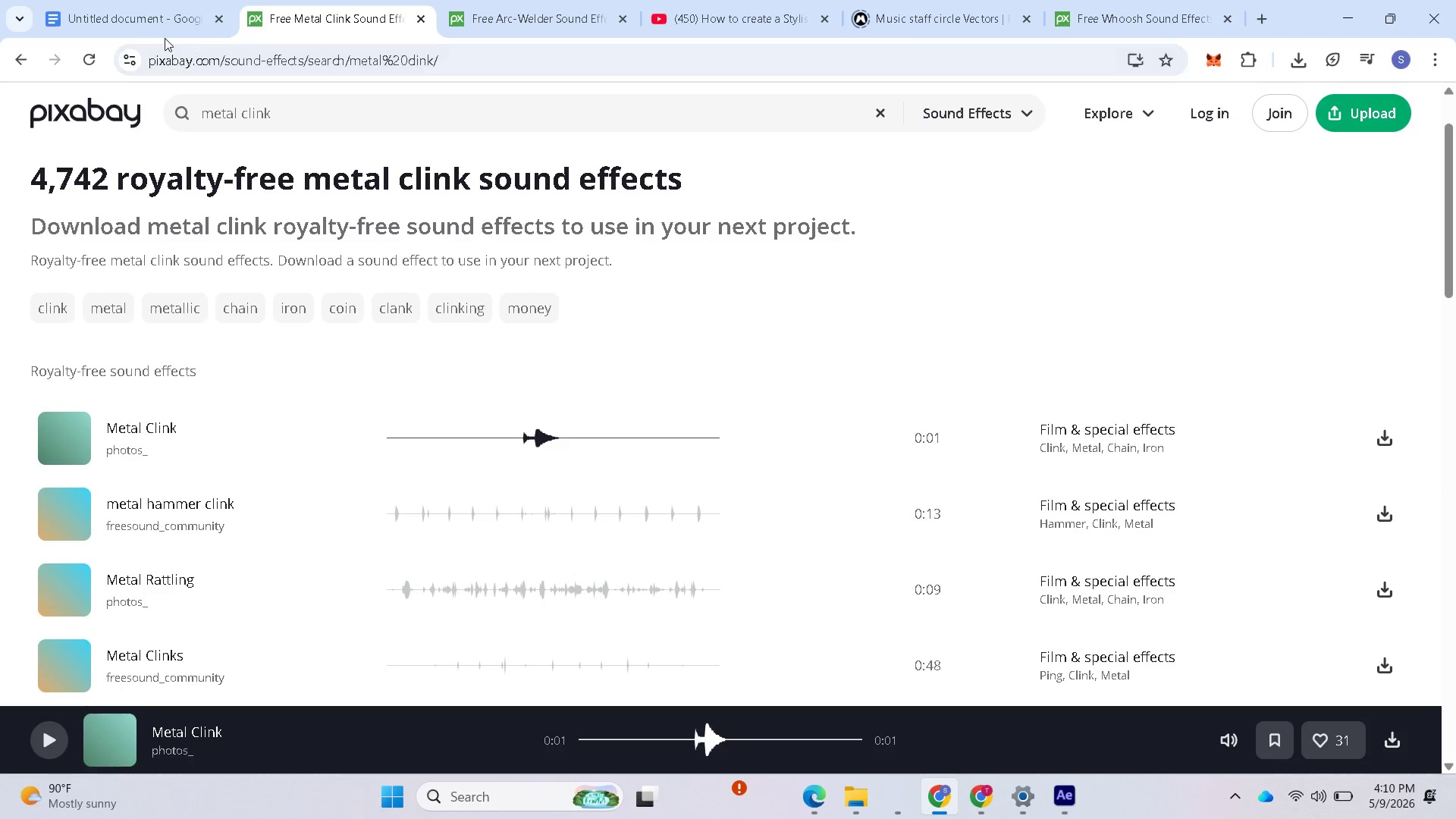 
left_click([149, 24])
 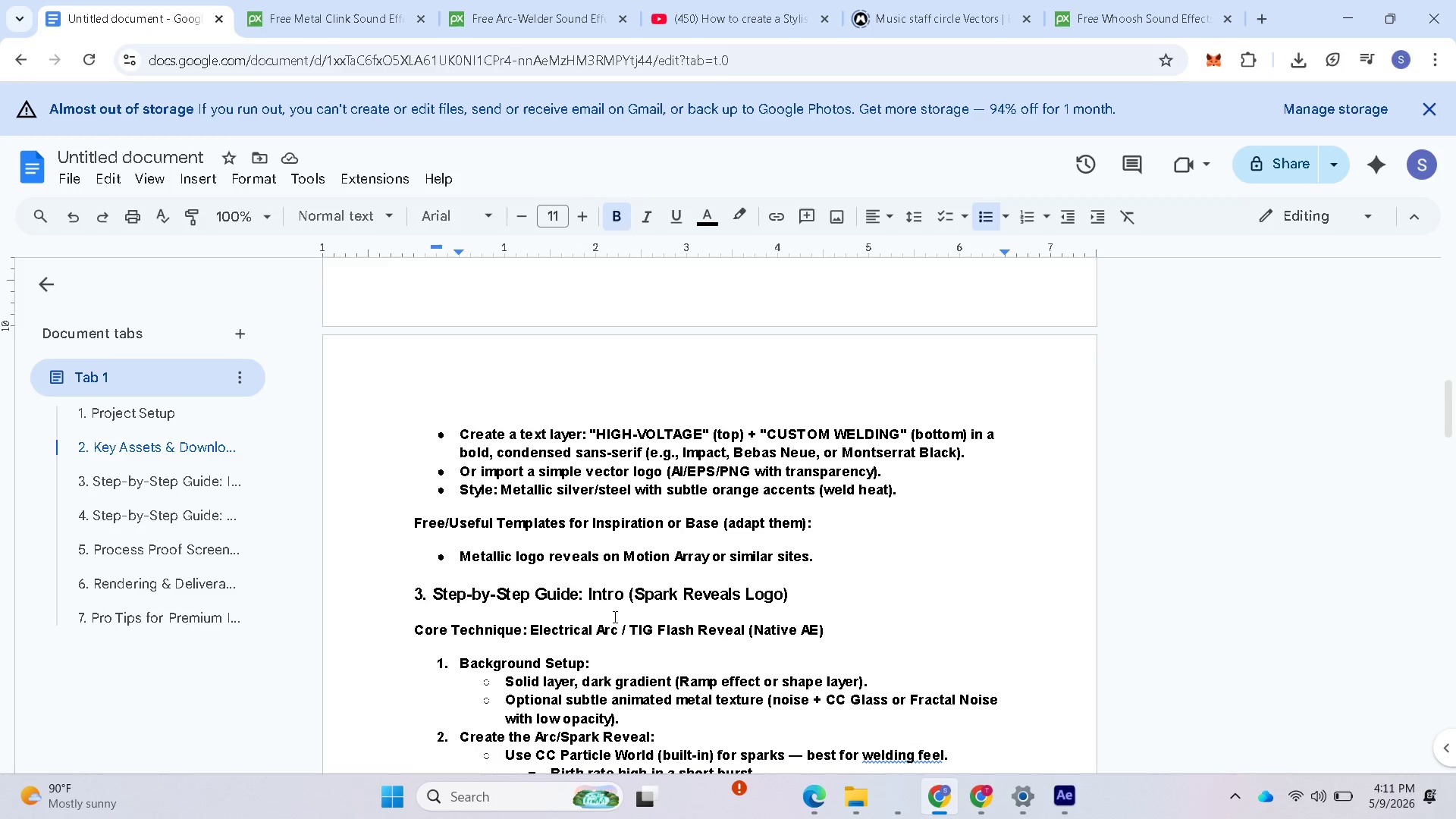 
scroll: coordinate [662, 545], scroll_direction: up, amount: 5.0
 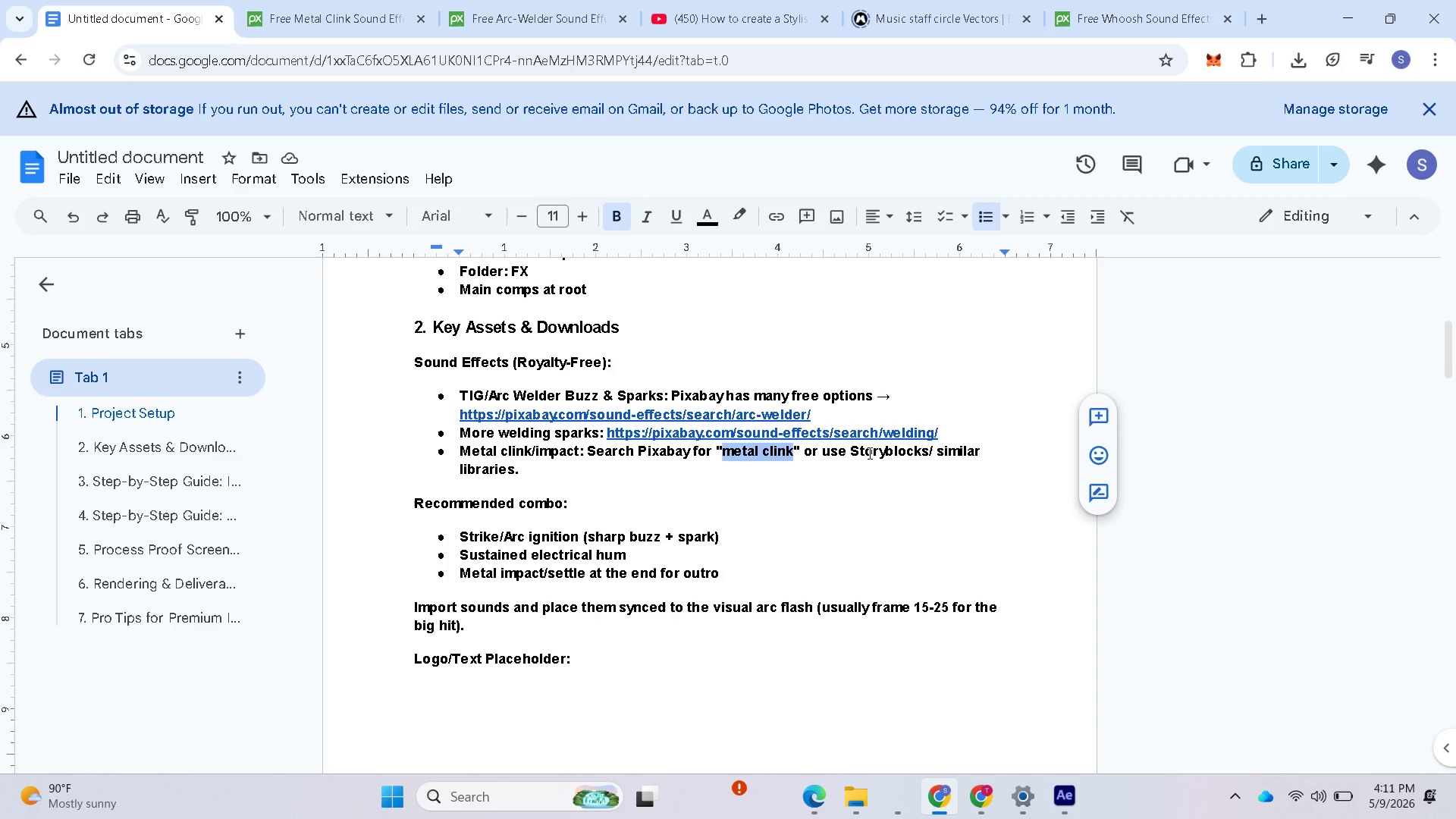 
wait(6.89)
 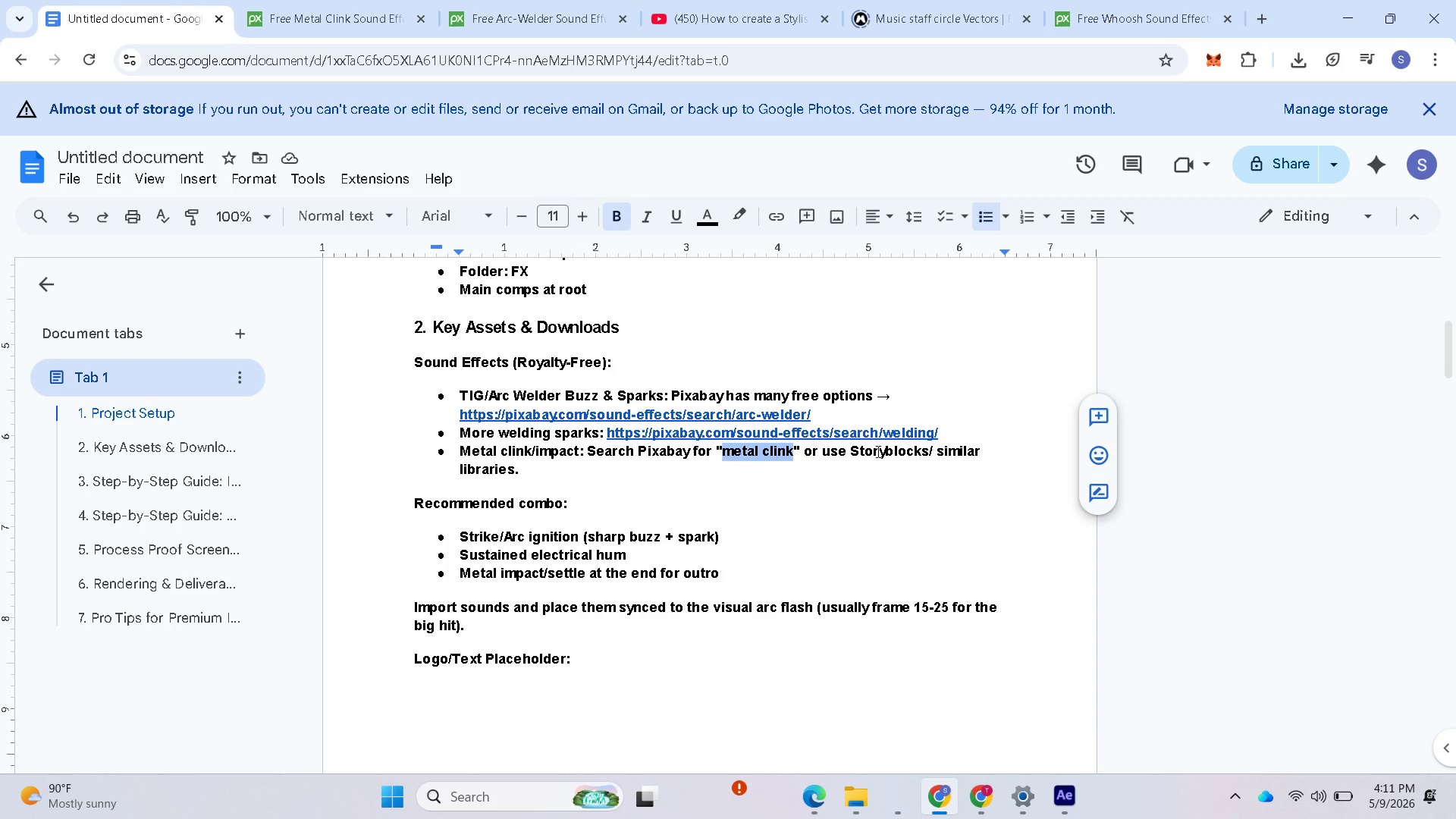 
mouse_move([797, 510])
 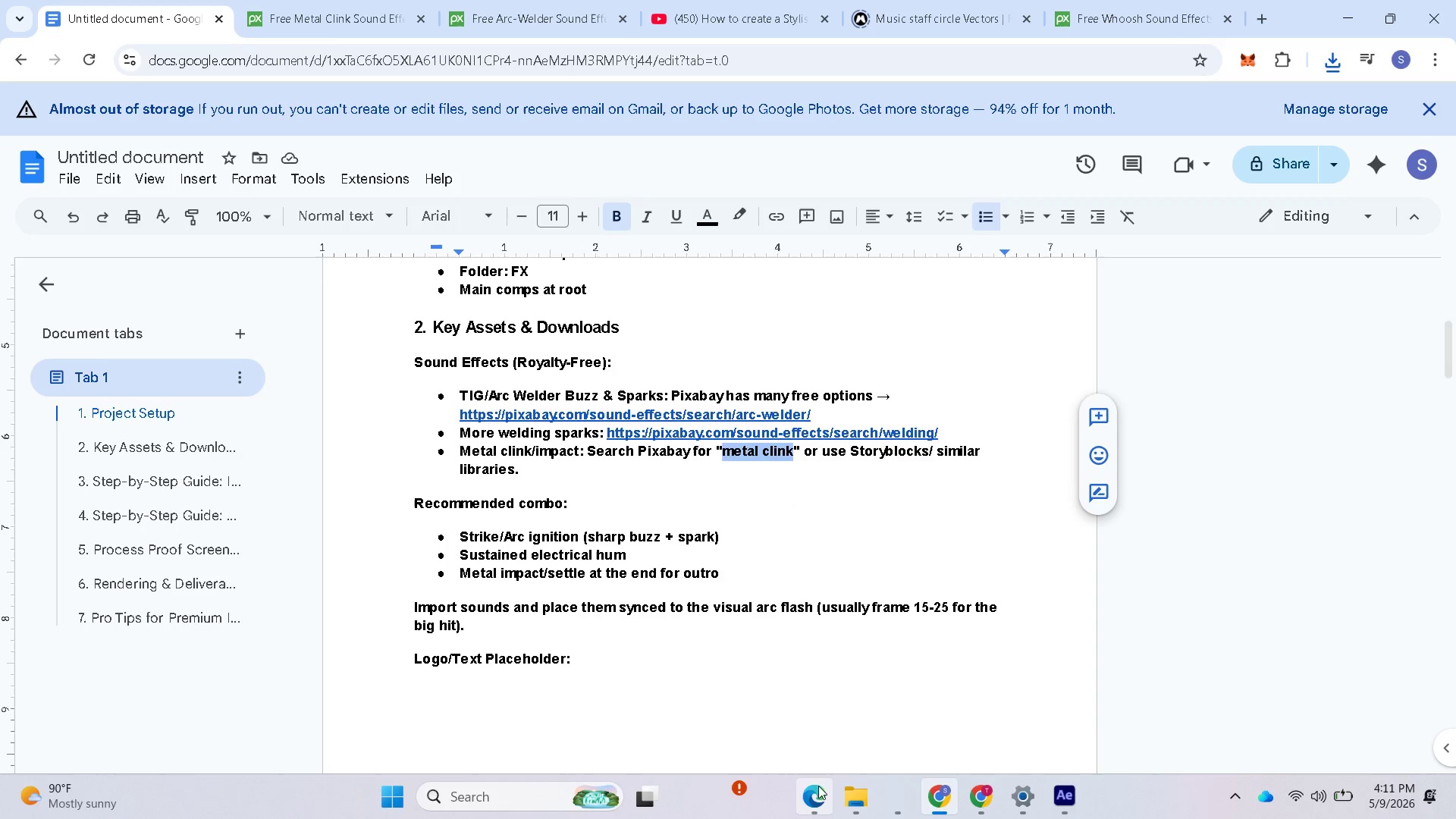 
wait(19.21)
 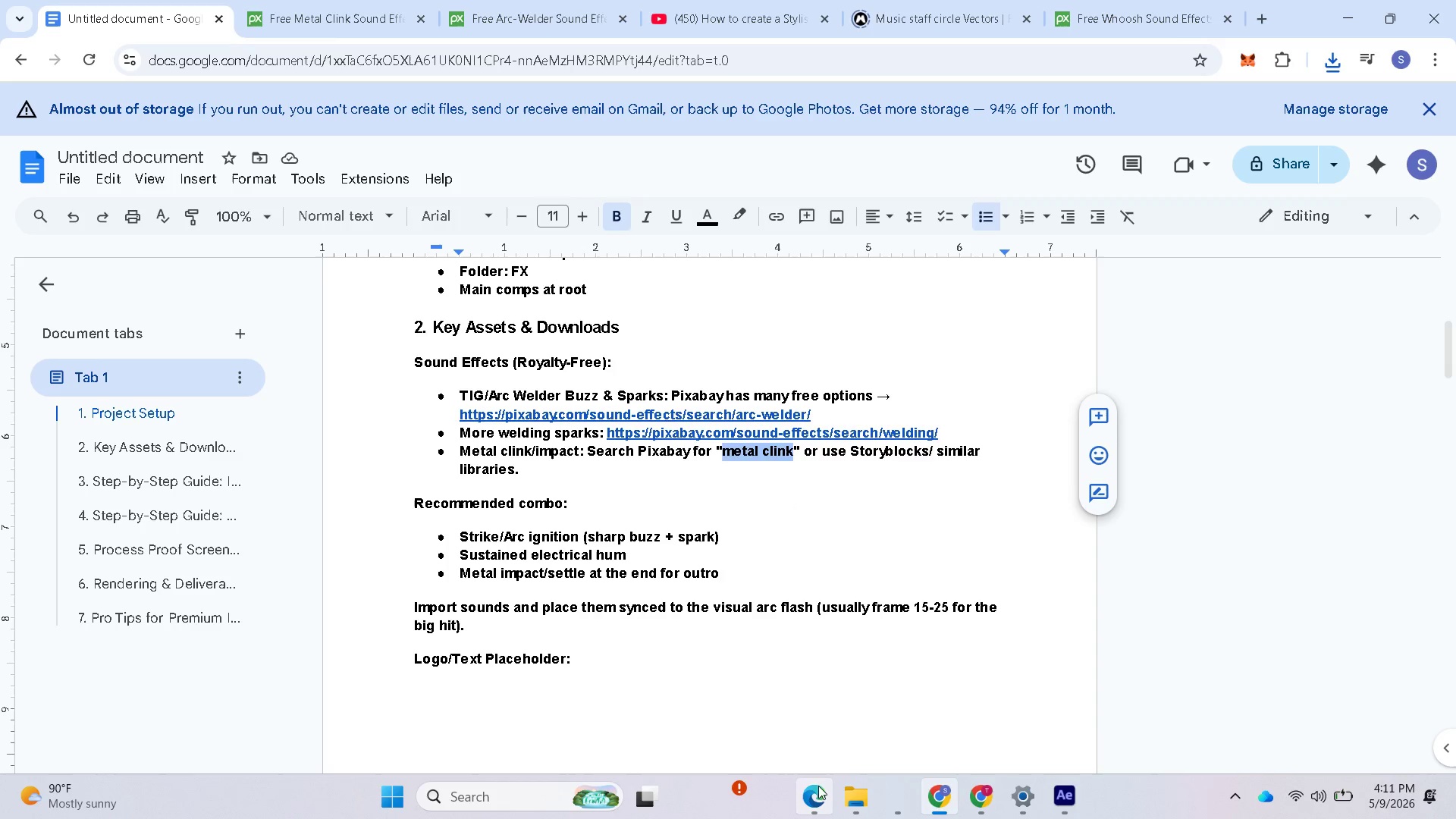 
scroll: coordinate [717, 541], scroll_direction: down, amount: 1.0
 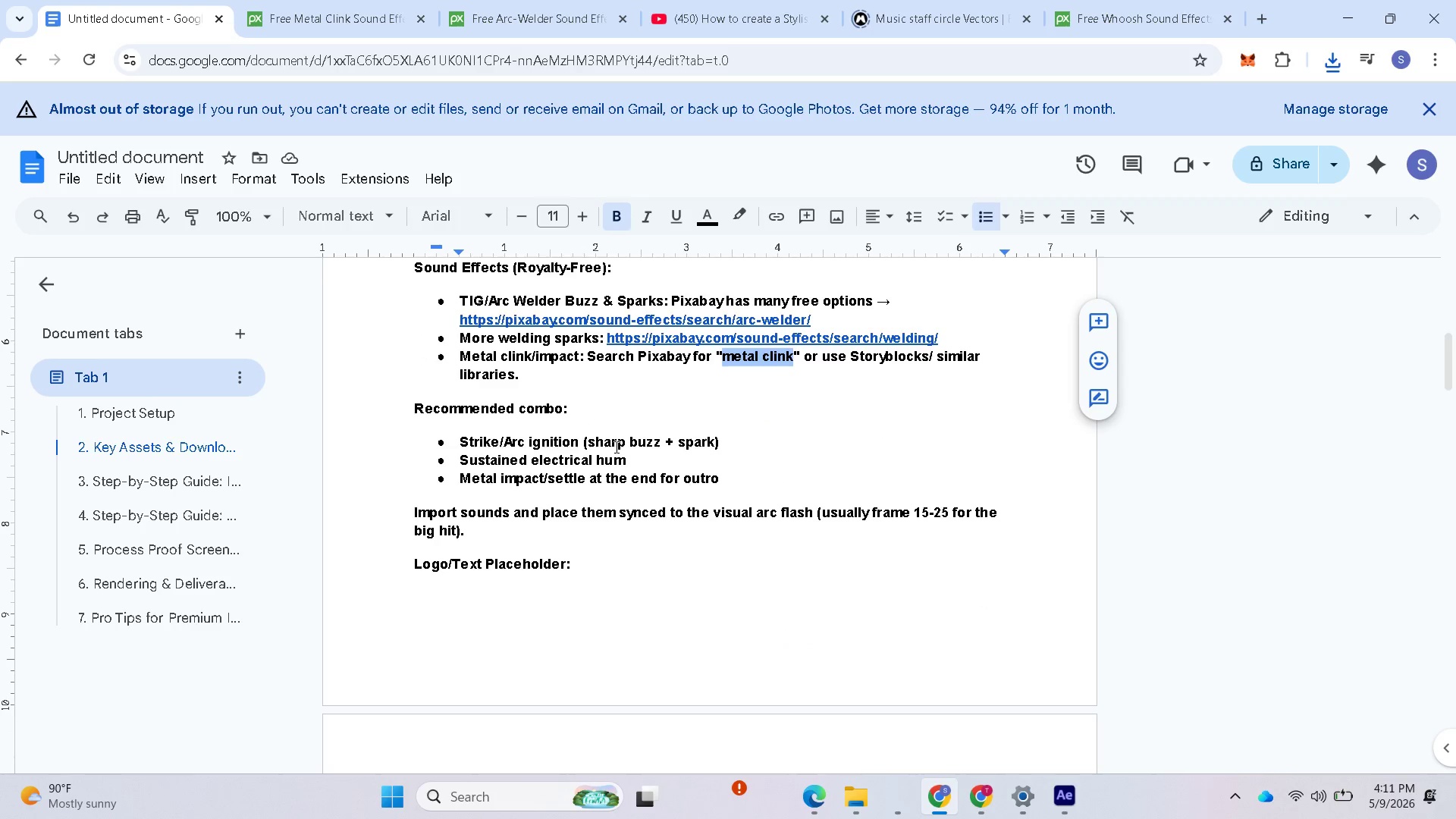 
wait(6.93)
 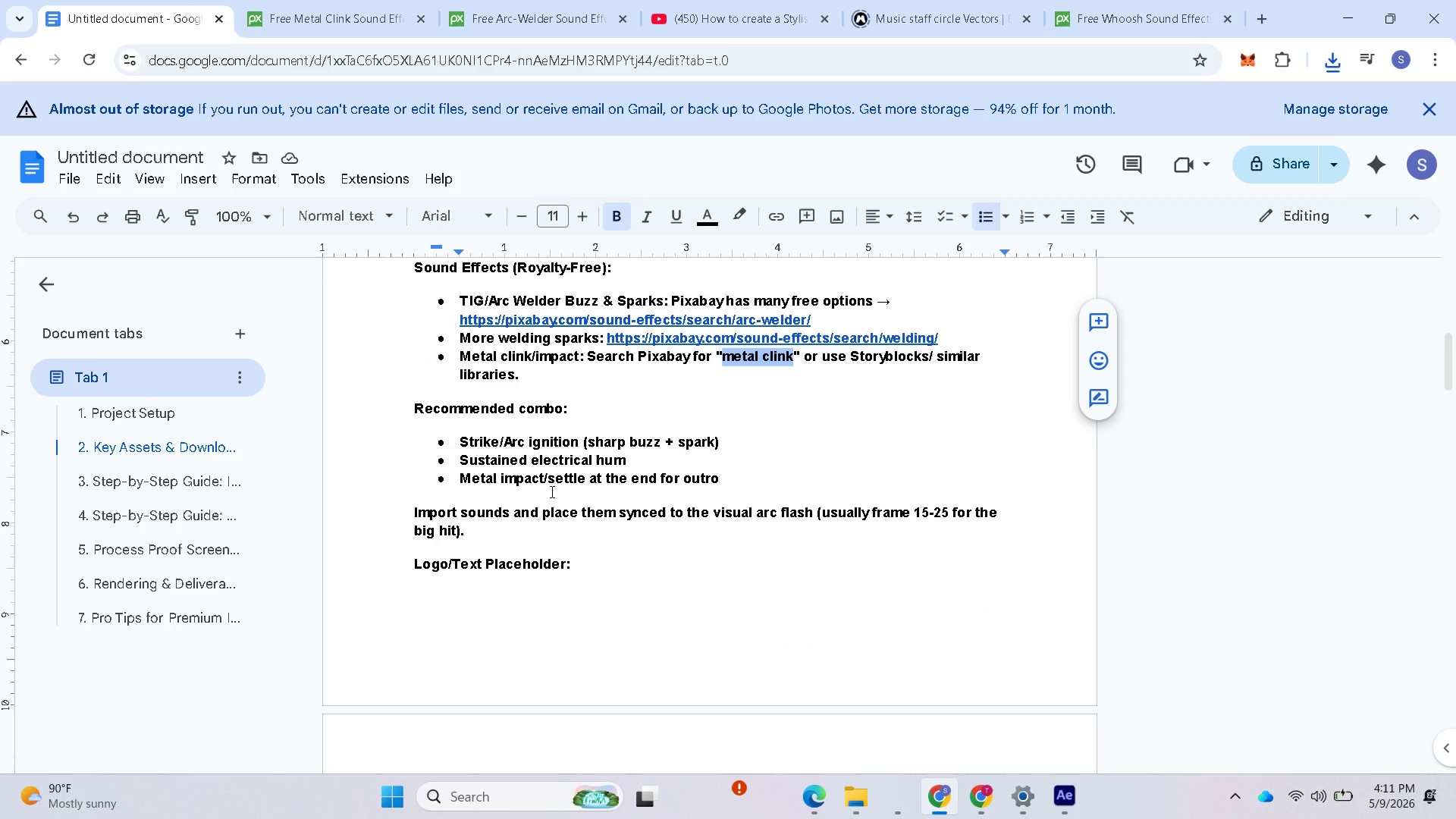 
left_click_drag(start_coordinate=[588, 446], to_coordinate=[658, 445])
 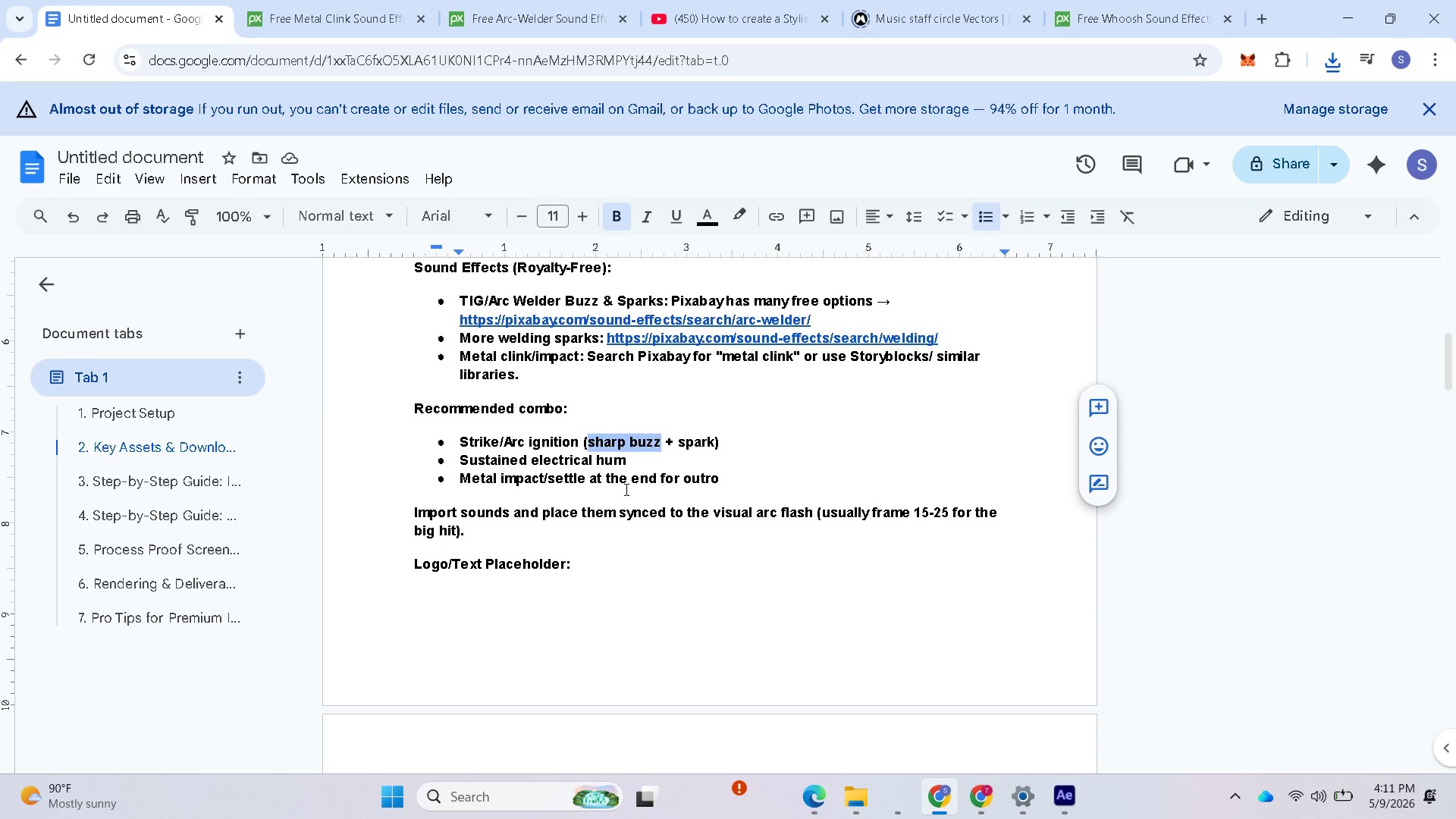 
scroll: coordinate [625, 489], scroll_direction: up, amount: 1.0
 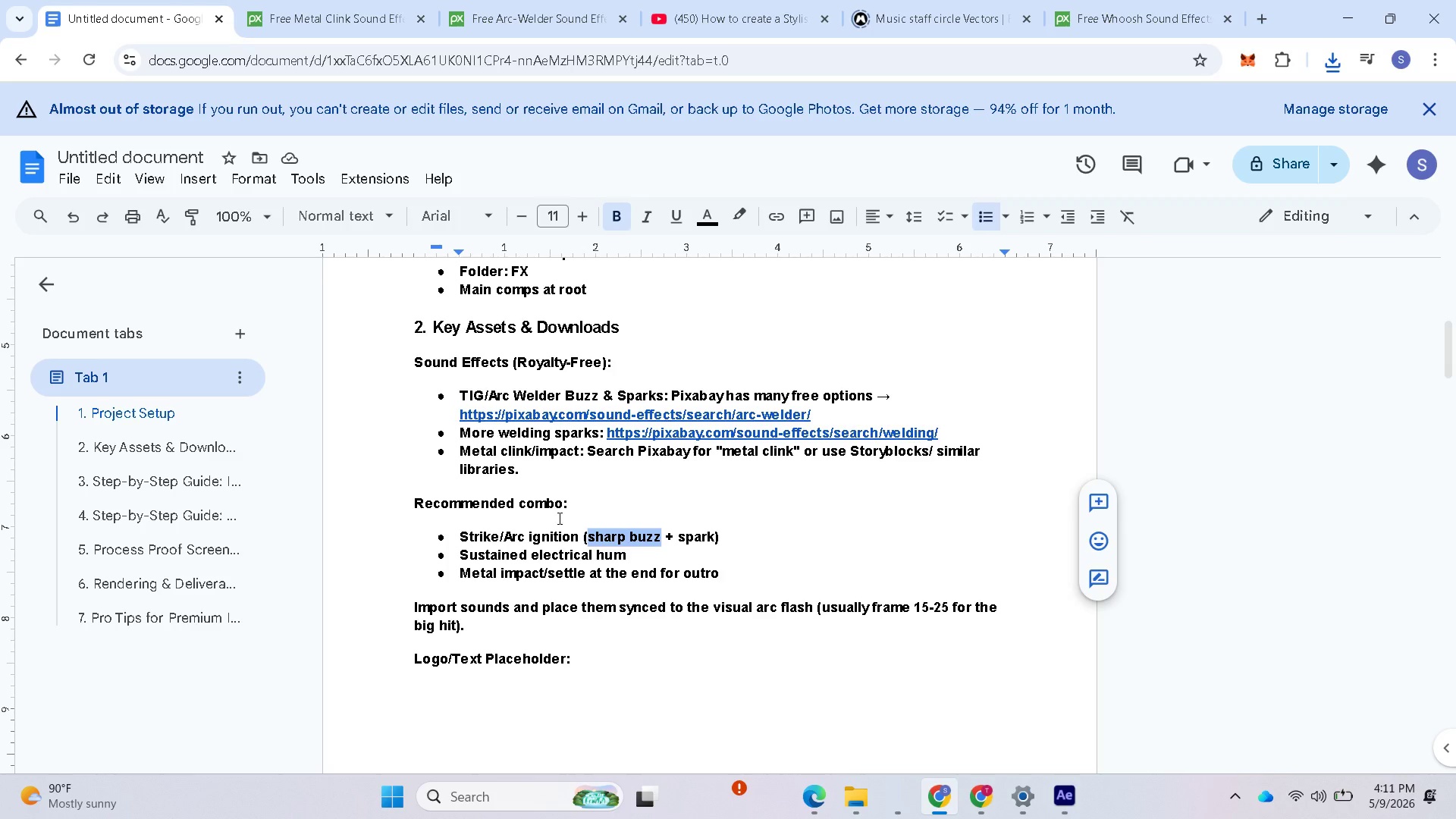 
wait(6.17)
 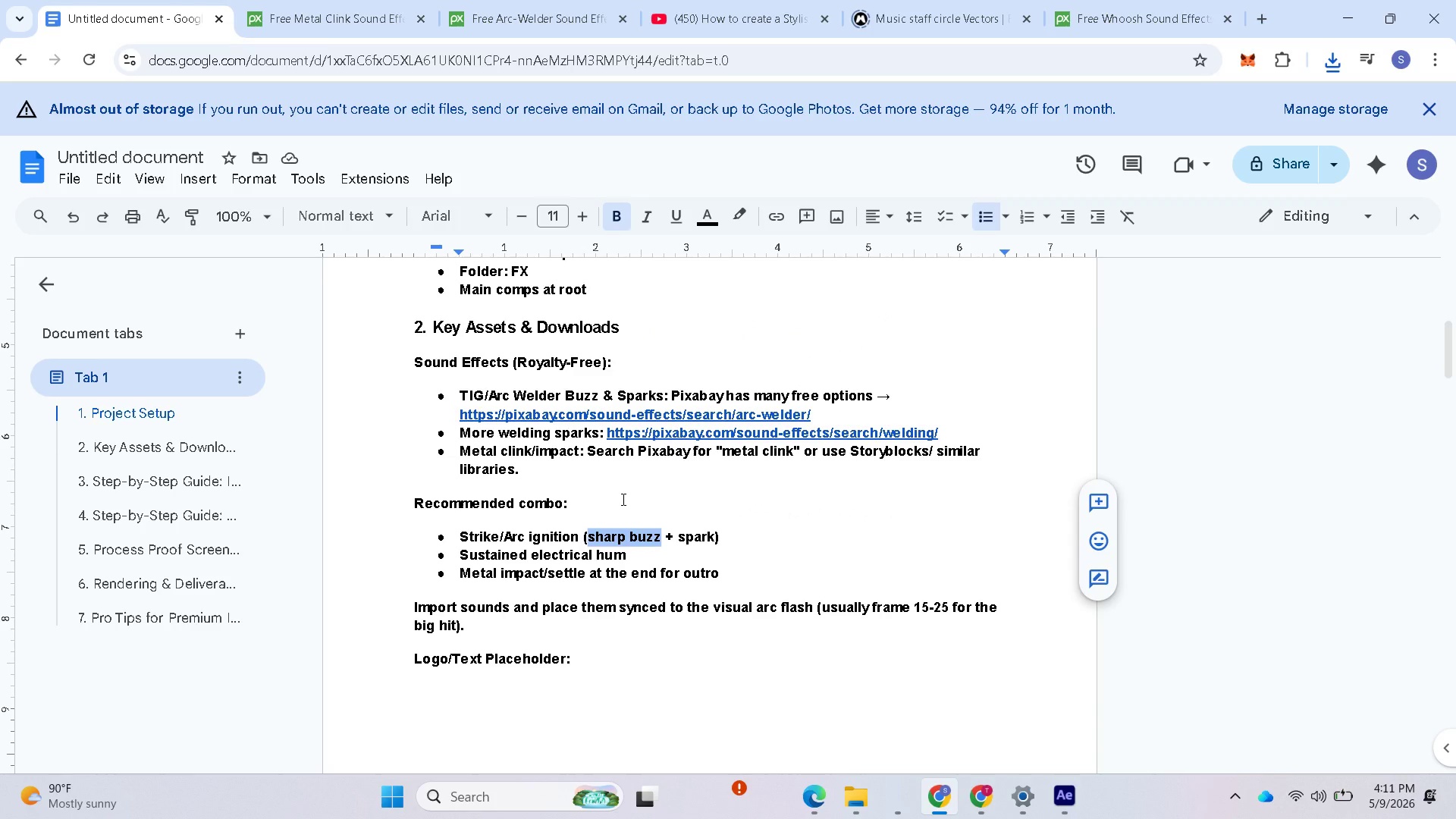 
key(Control+C)
 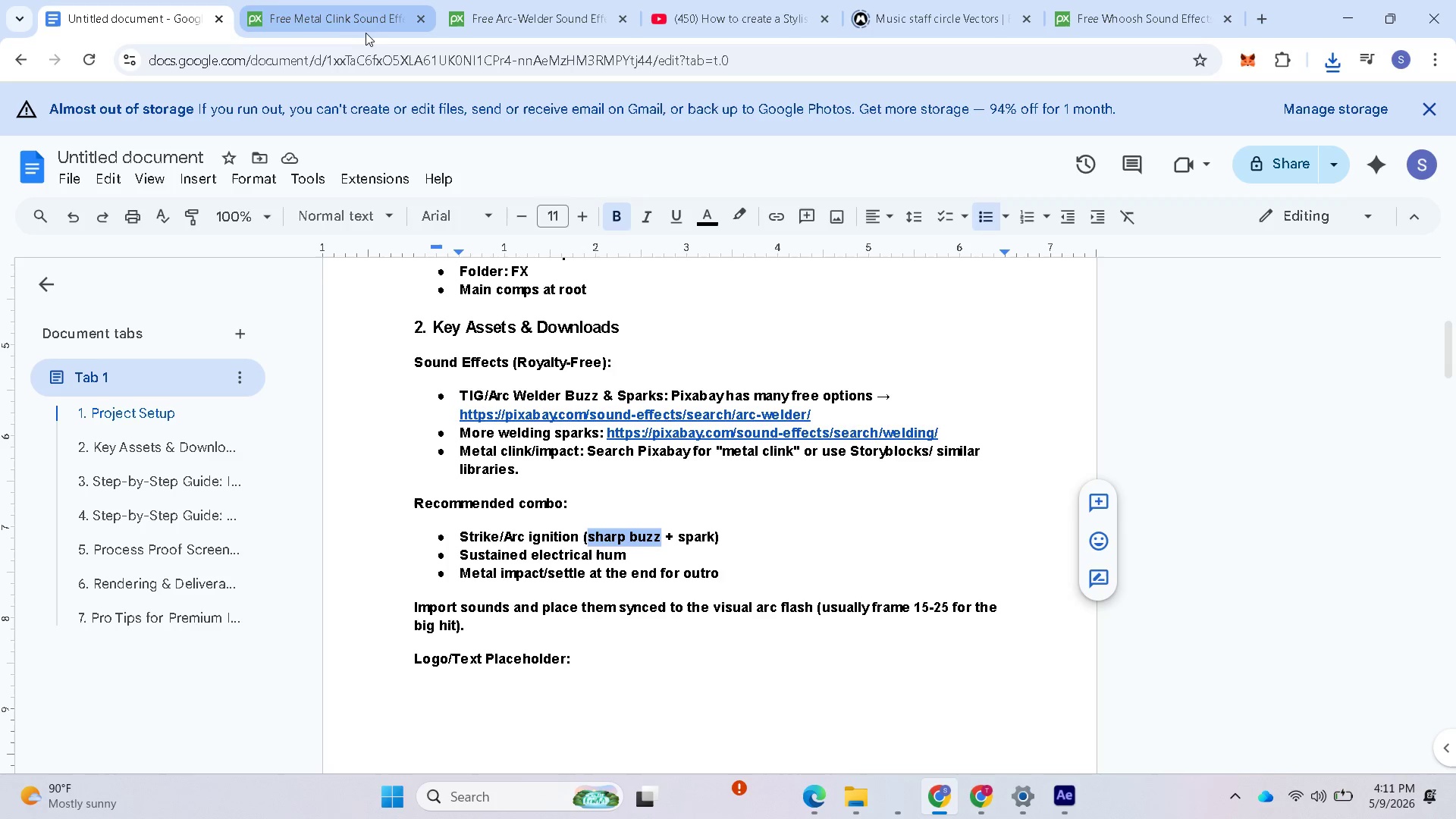 
left_click([356, 17])
 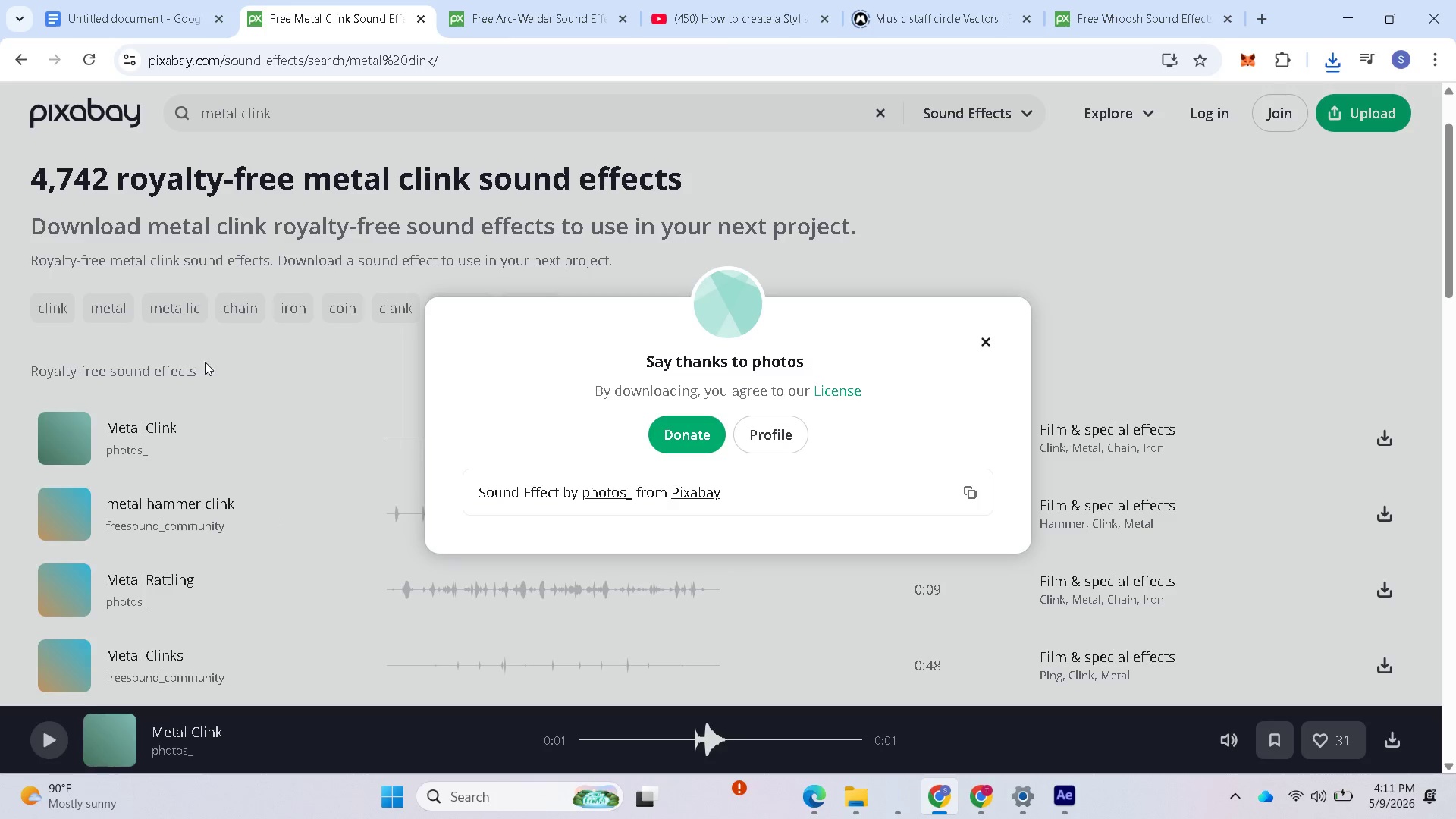 
left_click([234, 99])
 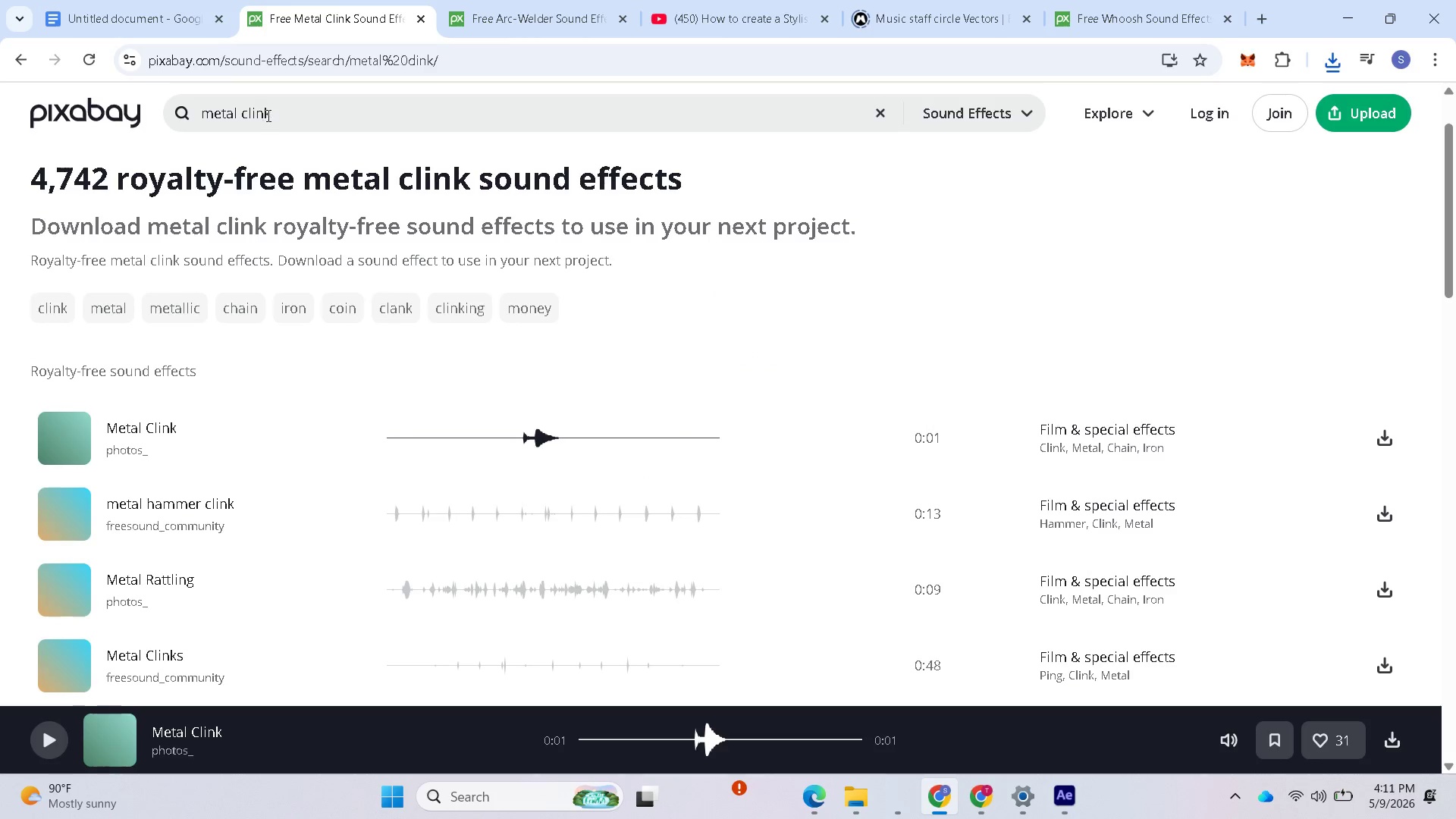 
left_click_drag(start_coordinate=[271, 115], to_coordinate=[170, 115])
 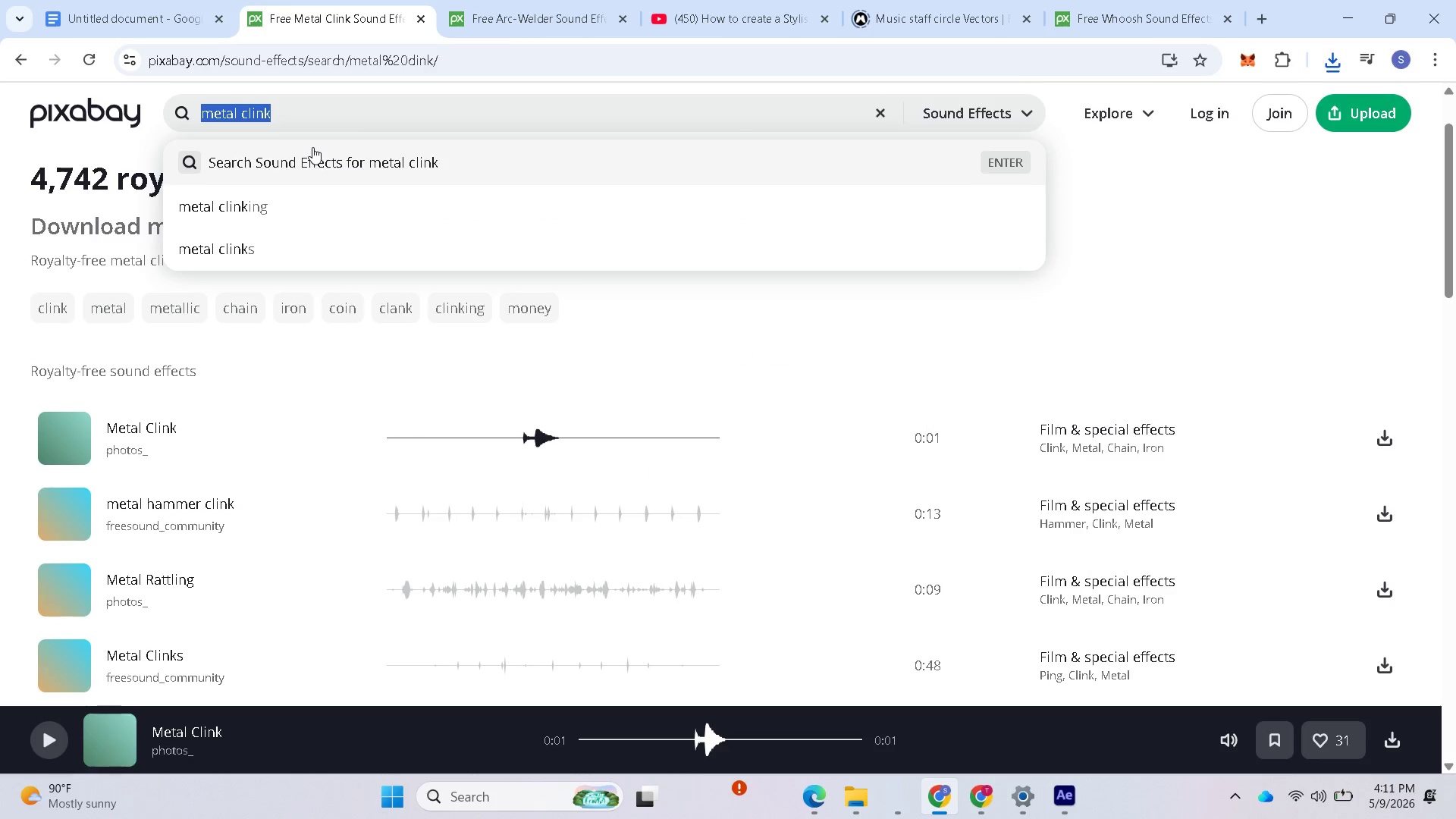 
key(Control+V)
 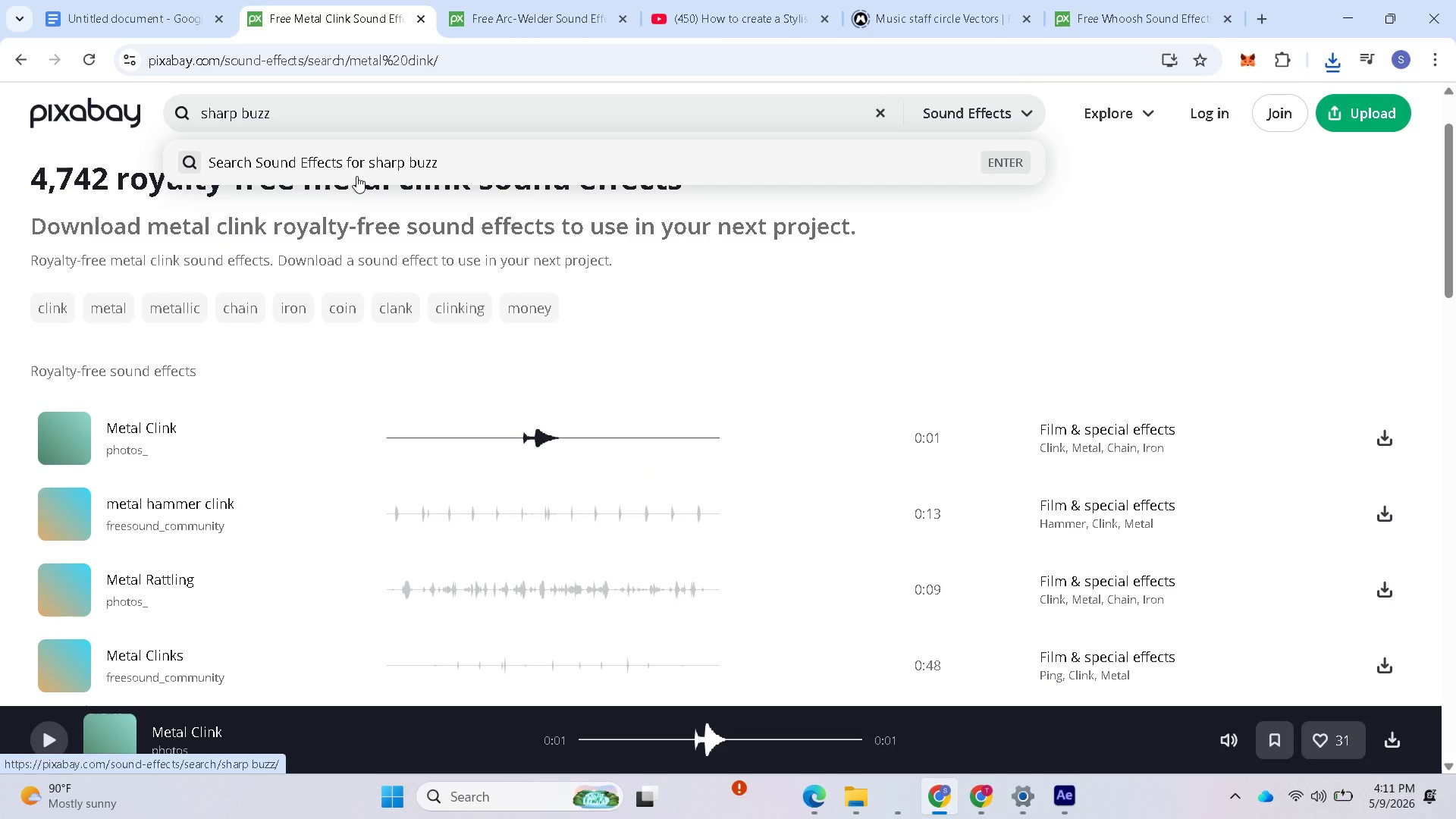 
key(Enter)
 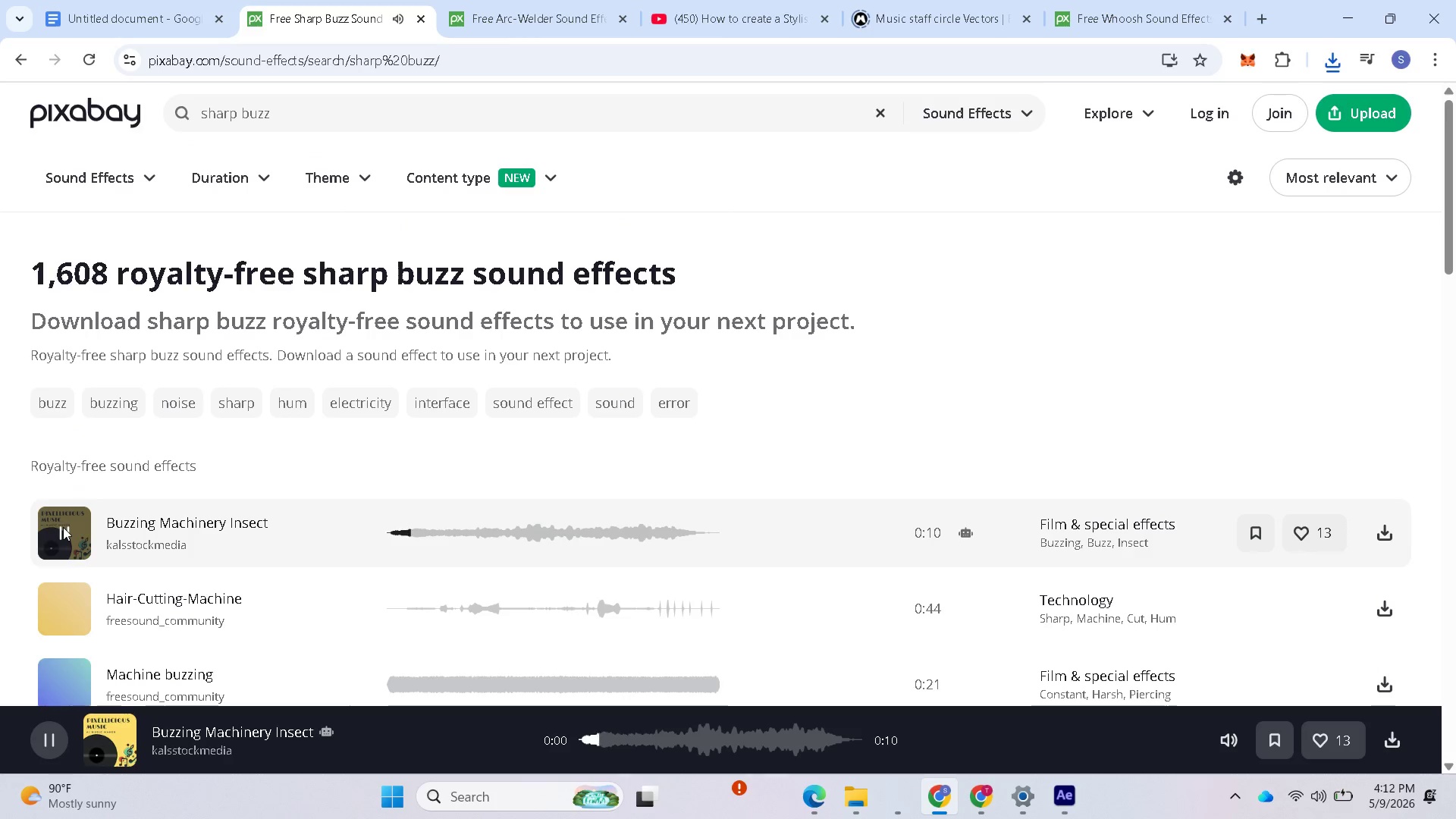 
wait(6.24)
 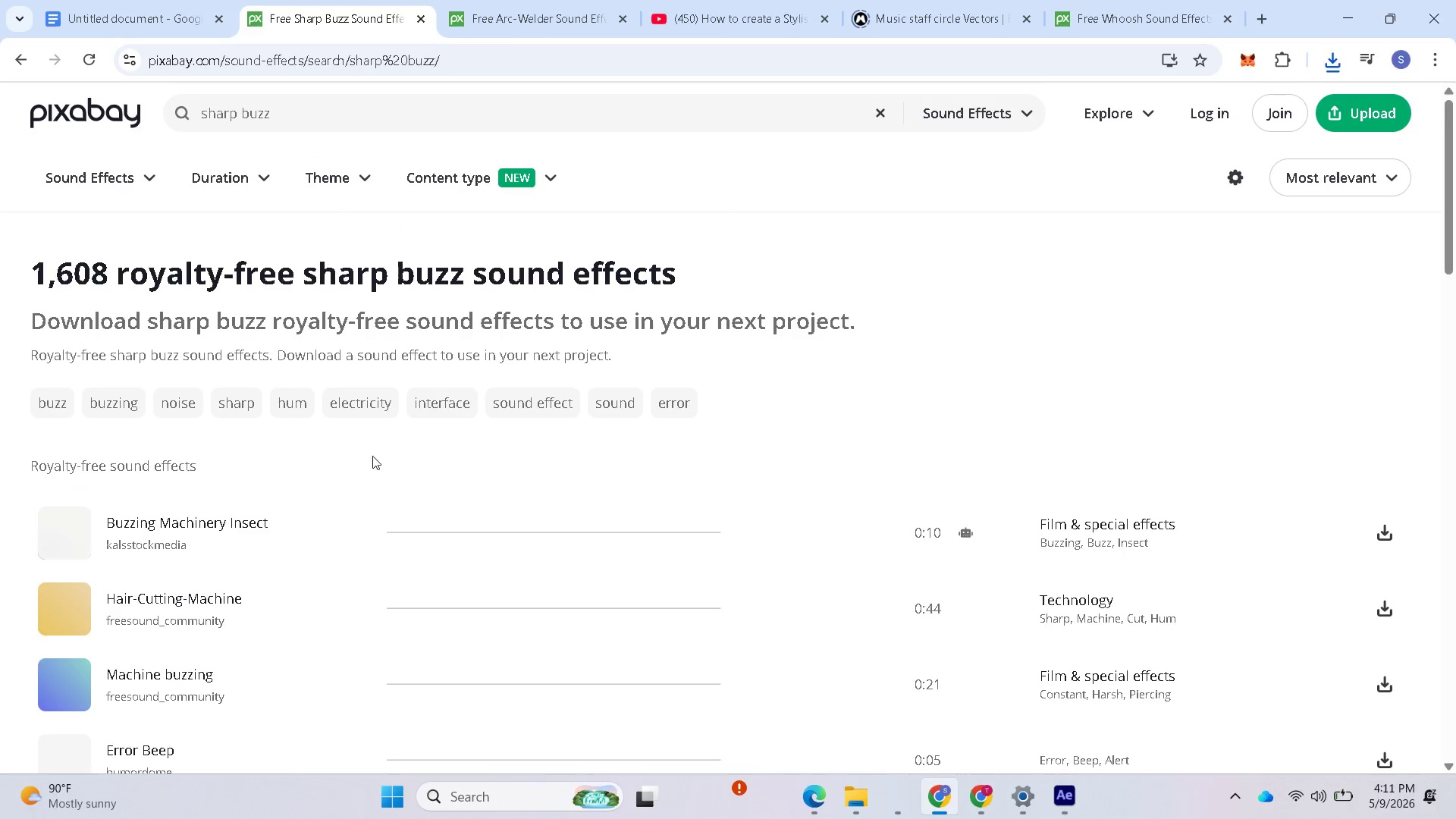 
scroll: coordinate [240, 581], scroll_direction: down, amount: 1.0
 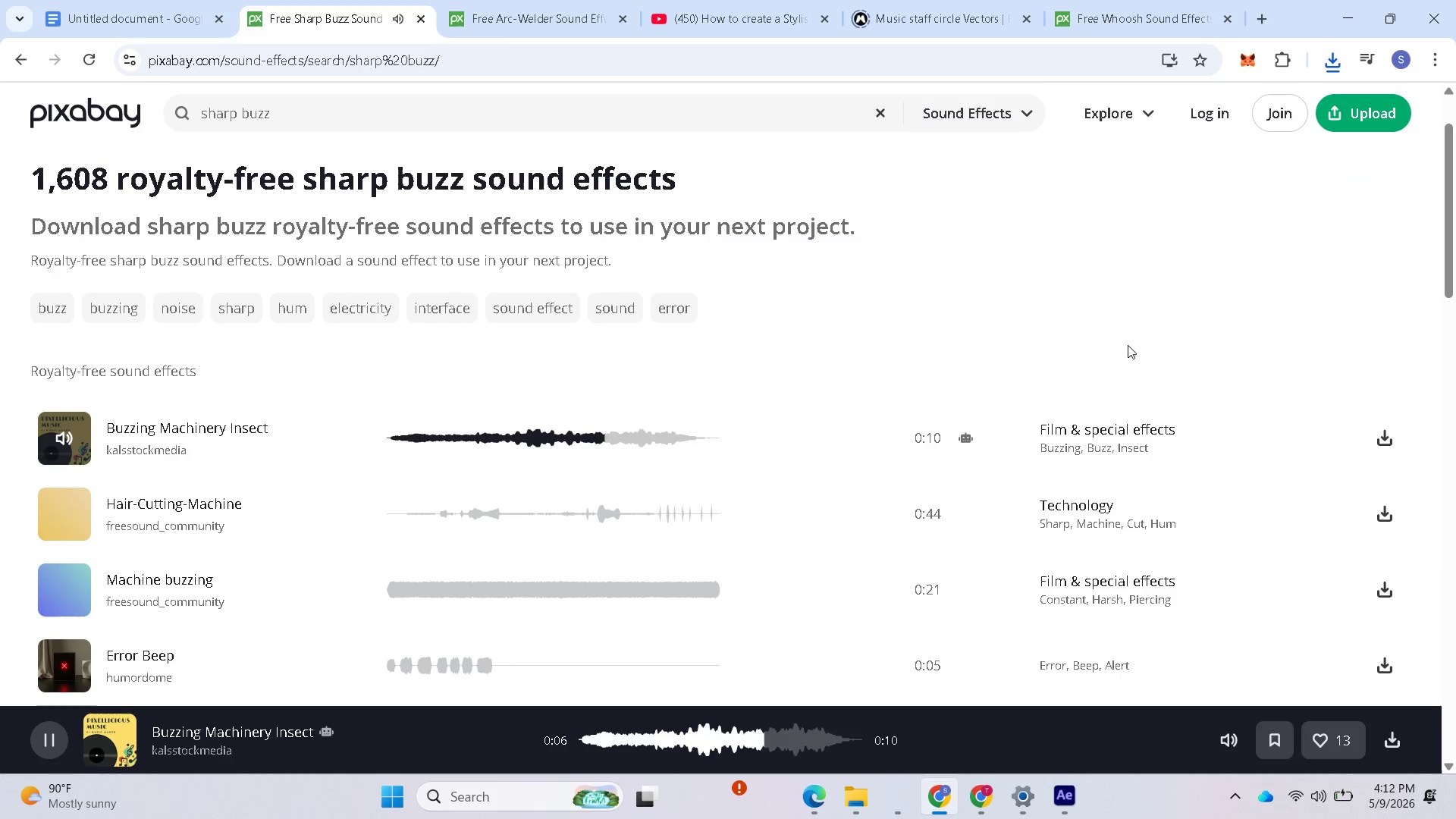 
wait(5.79)
 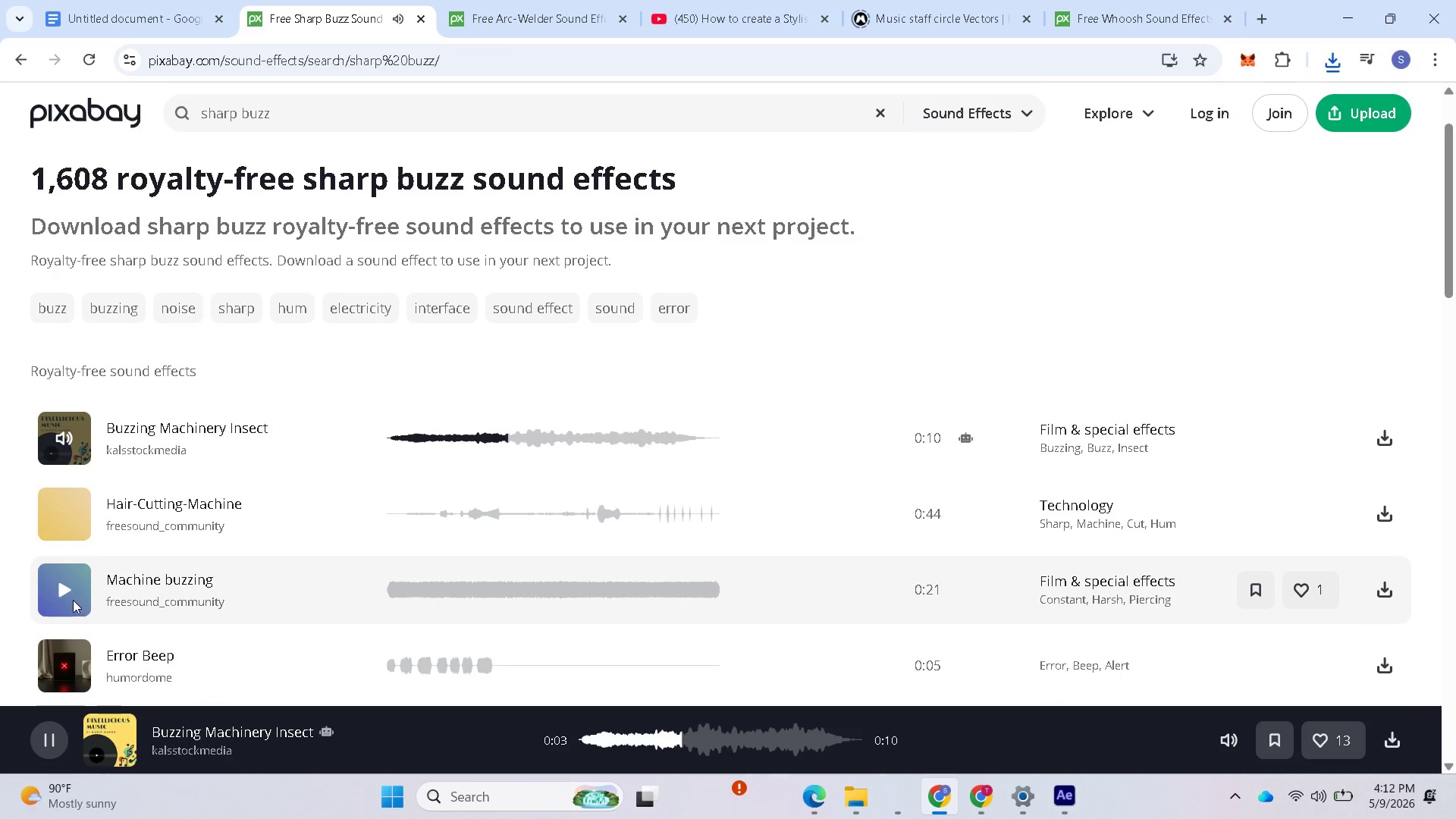 
left_click([1381, 438])
 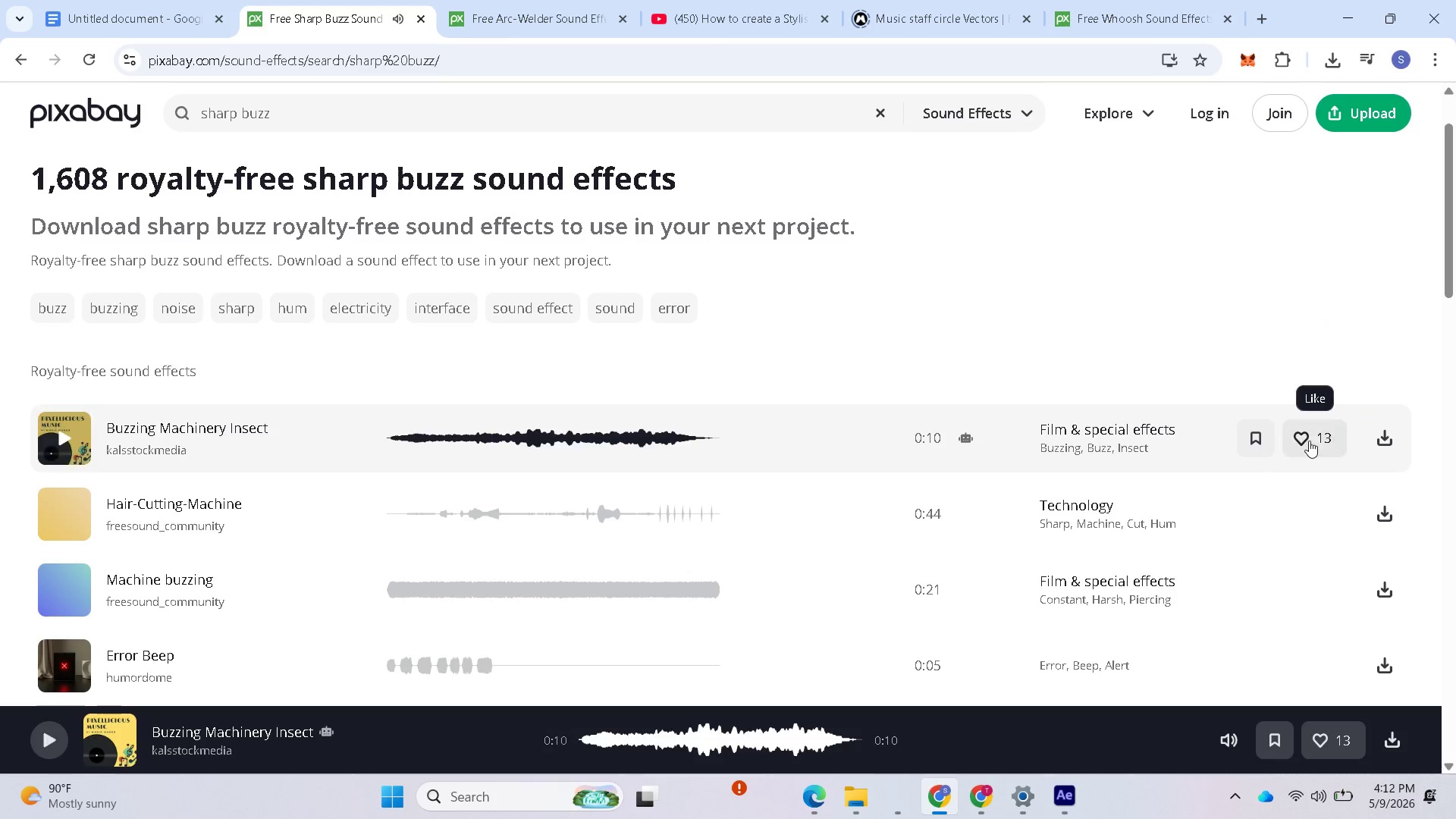 
scroll: coordinate [560, 530], scroll_direction: down, amount: 4.0
 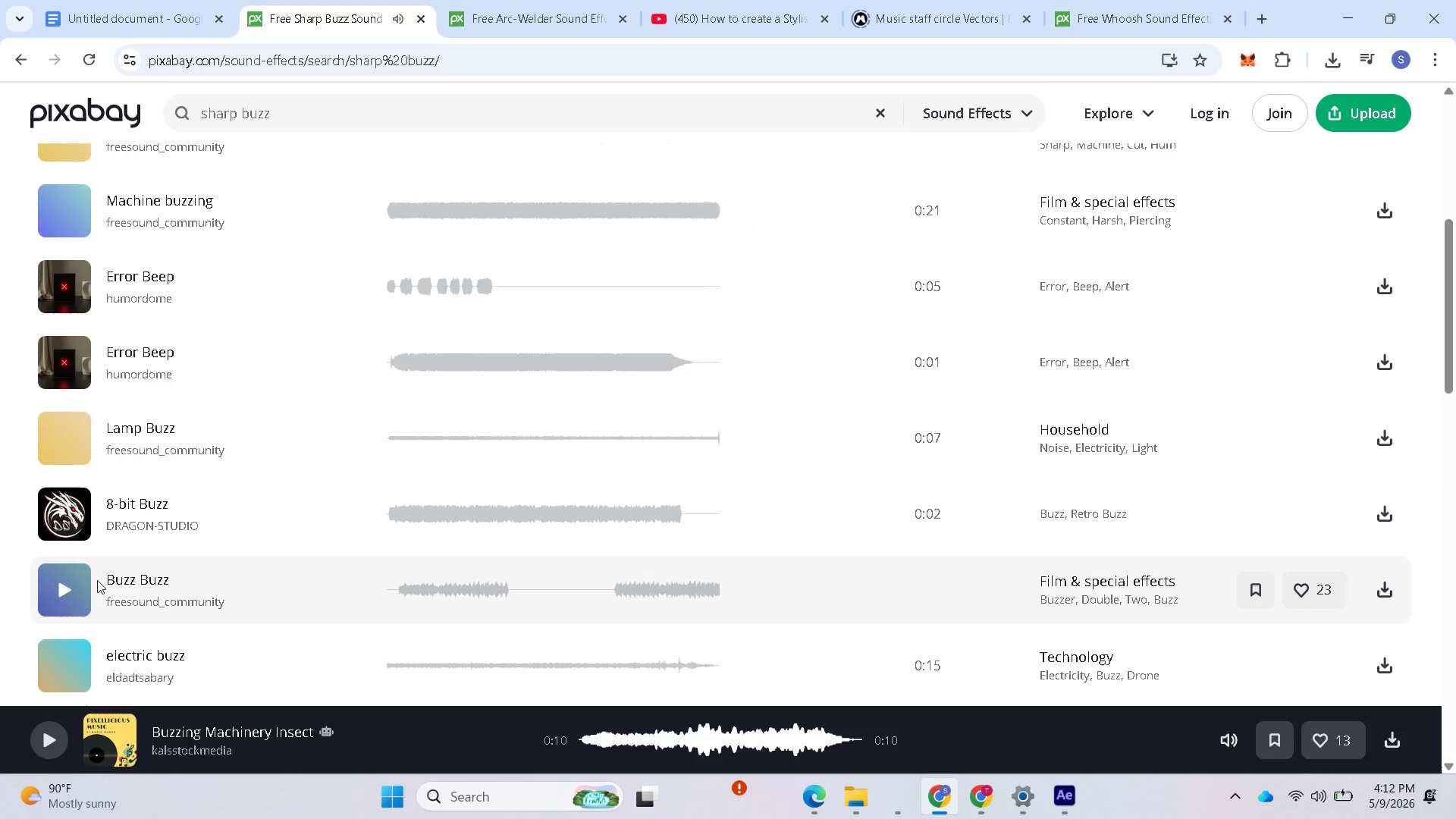 
left_click([67, 593])
 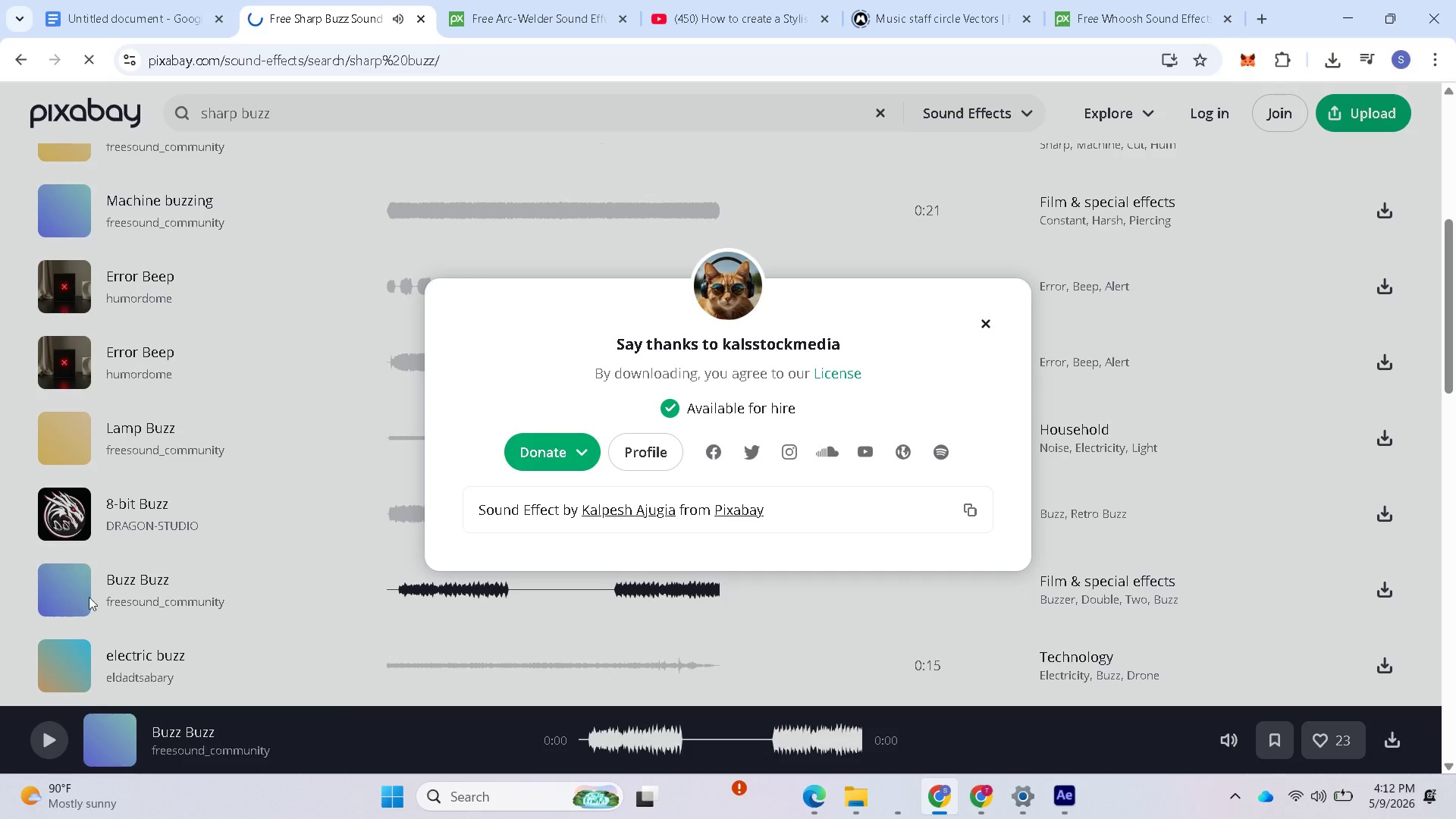 
scroll: coordinate [200, 616], scroll_direction: down, amount: 2.0
 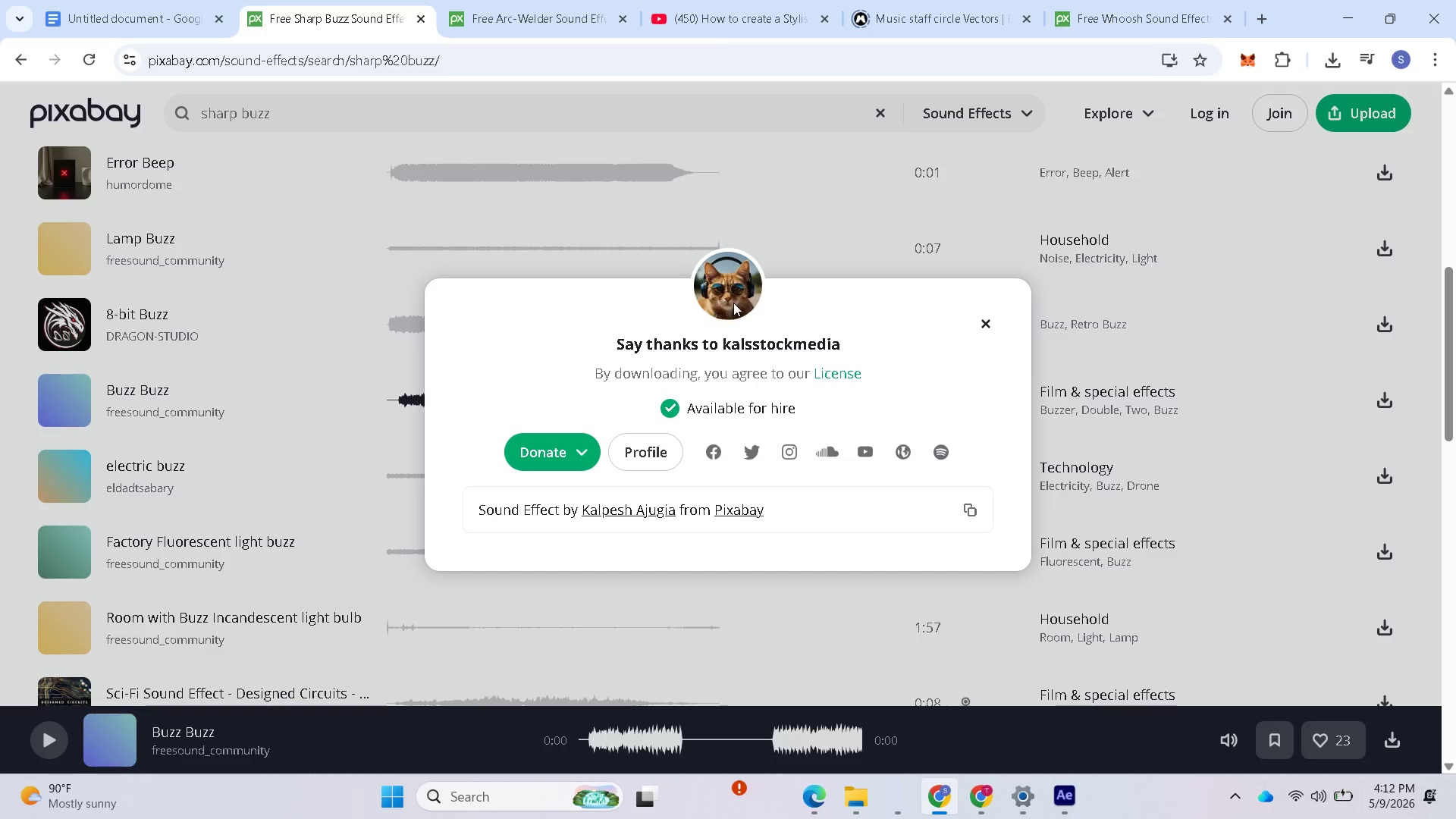 
left_click([981, 321])
 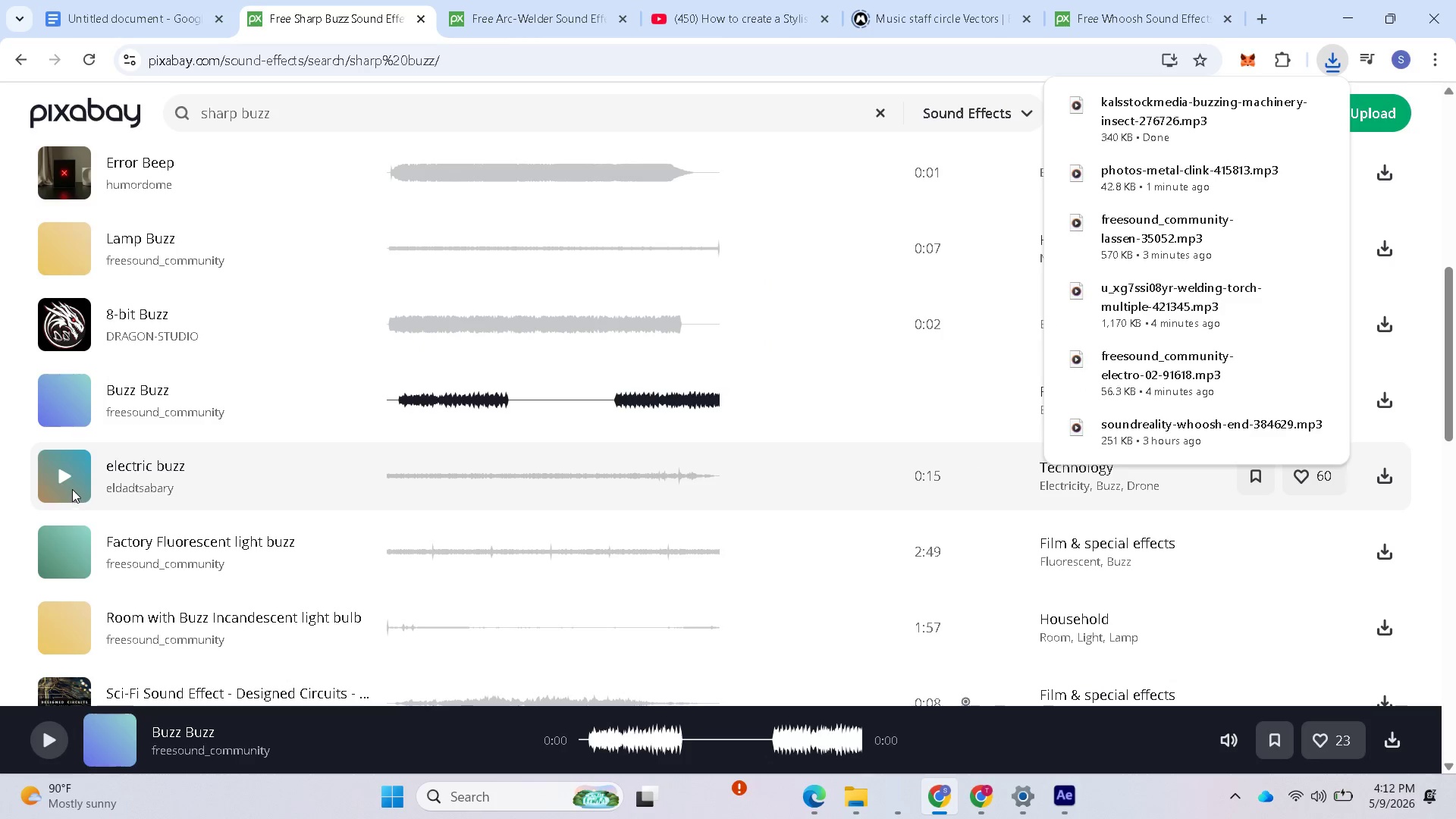 
left_click([66, 480])
 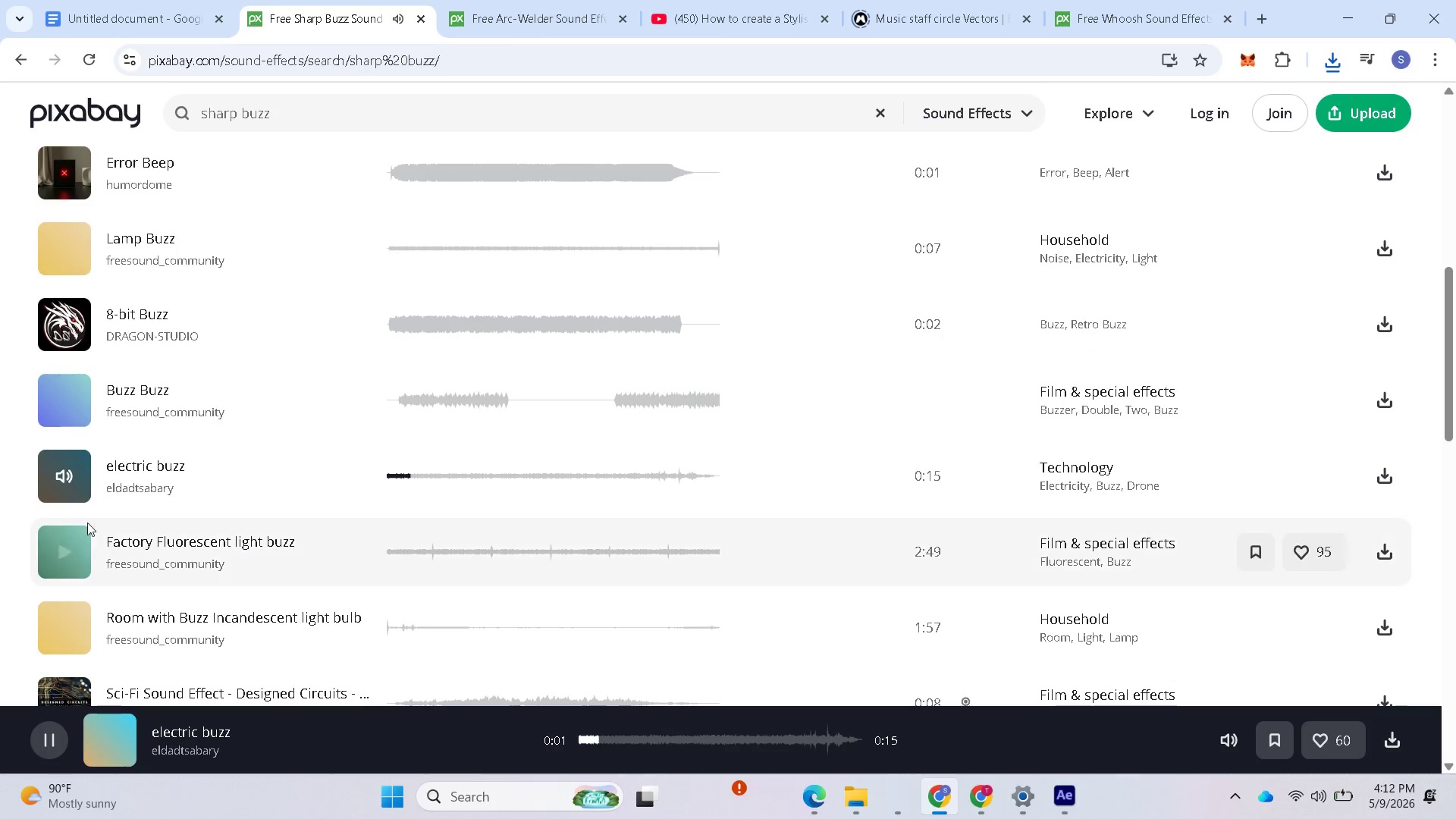 
left_click([64, 557])
 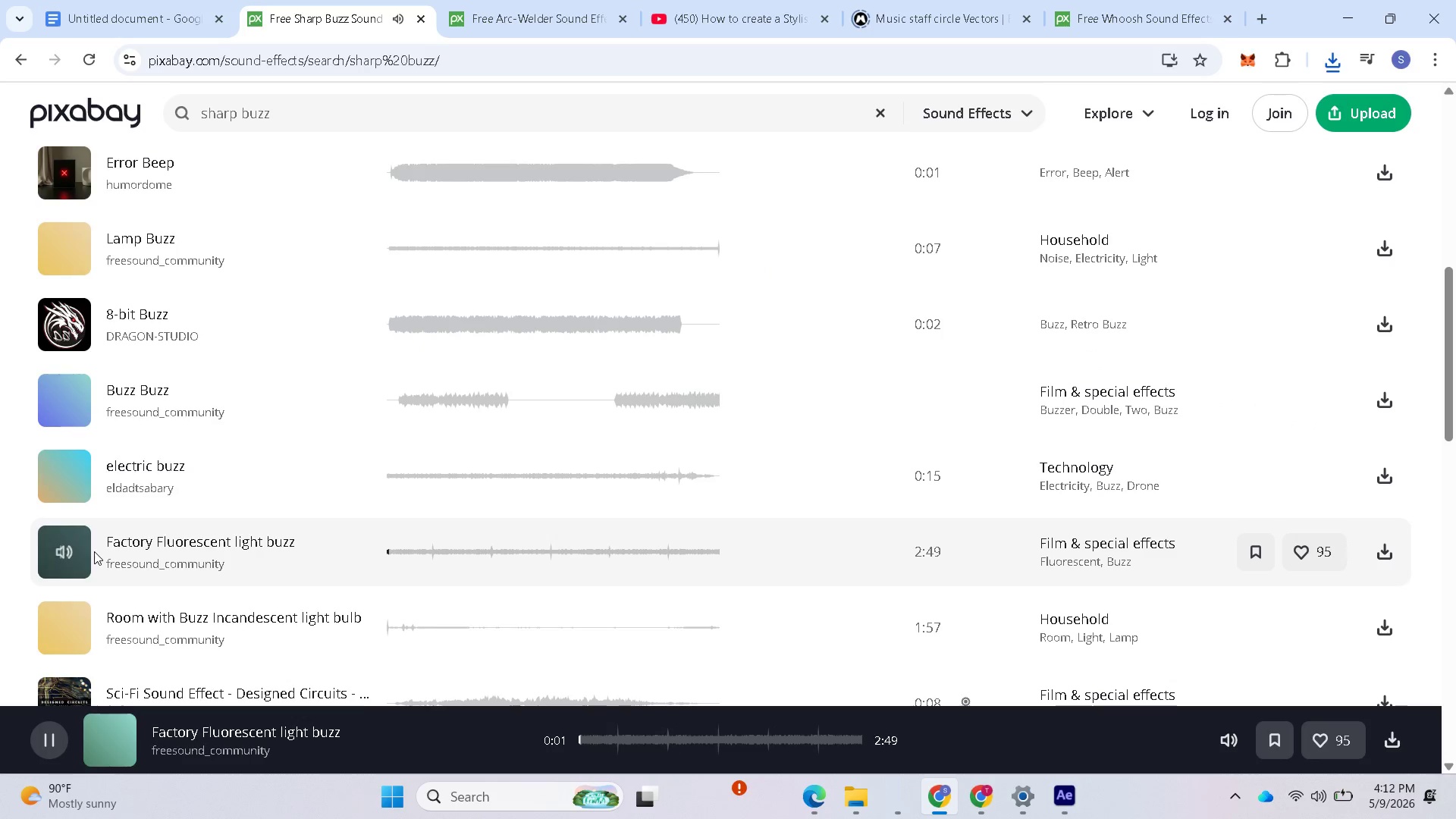 
left_click([55, 560])
 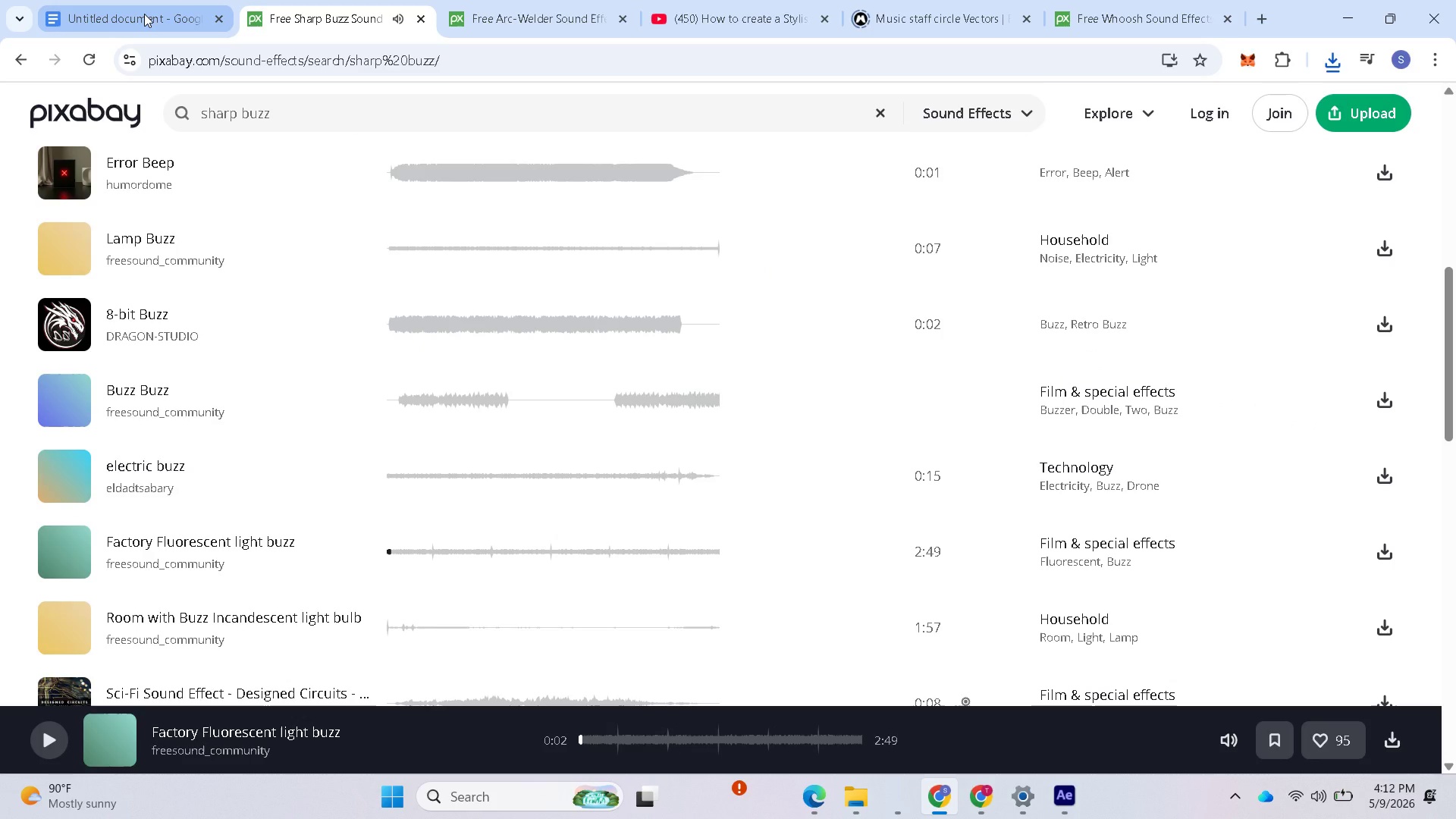 
left_click([144, 14])
 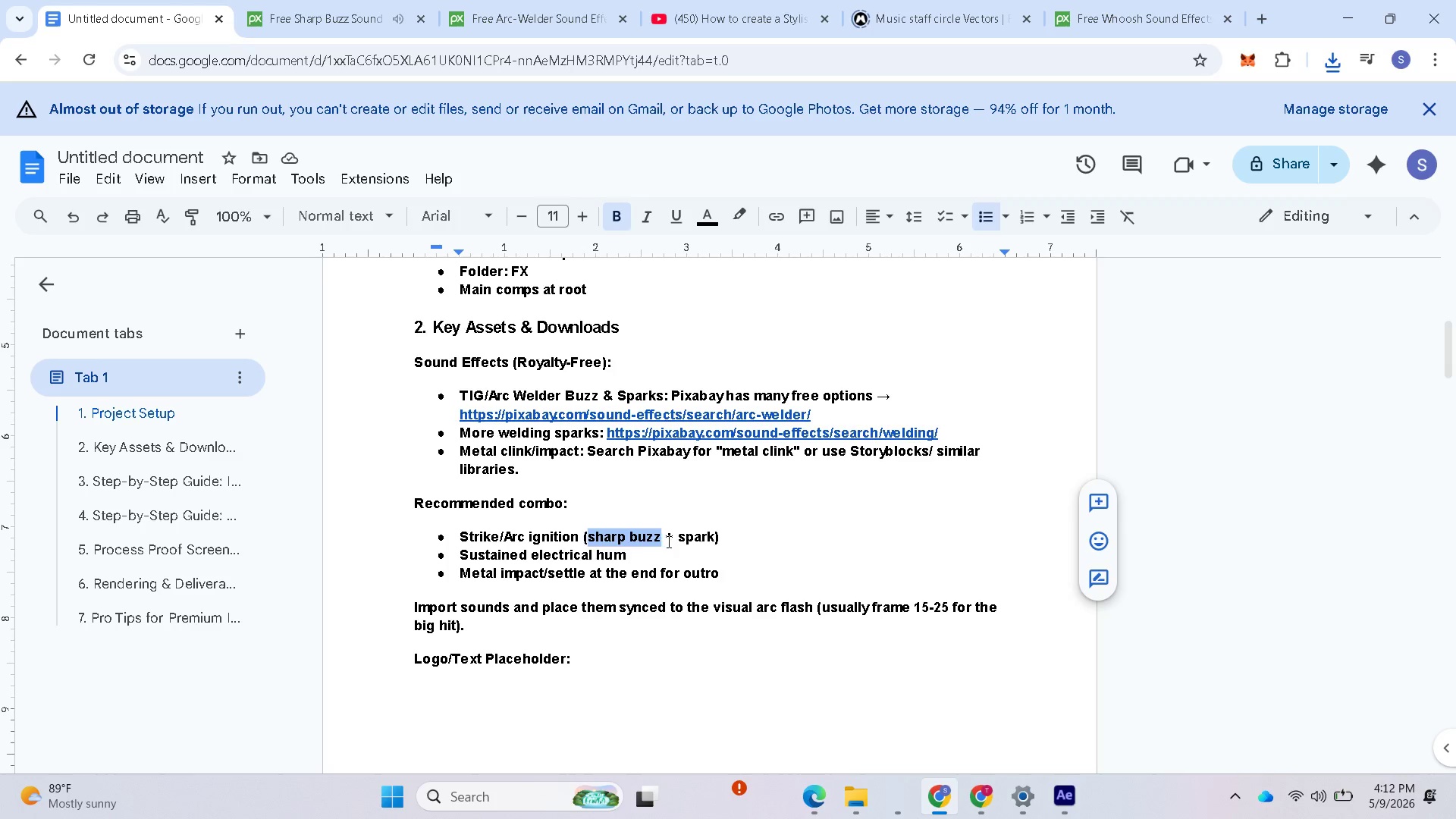 
left_click_drag(start_coordinate=[674, 536], to_coordinate=[686, 535])
 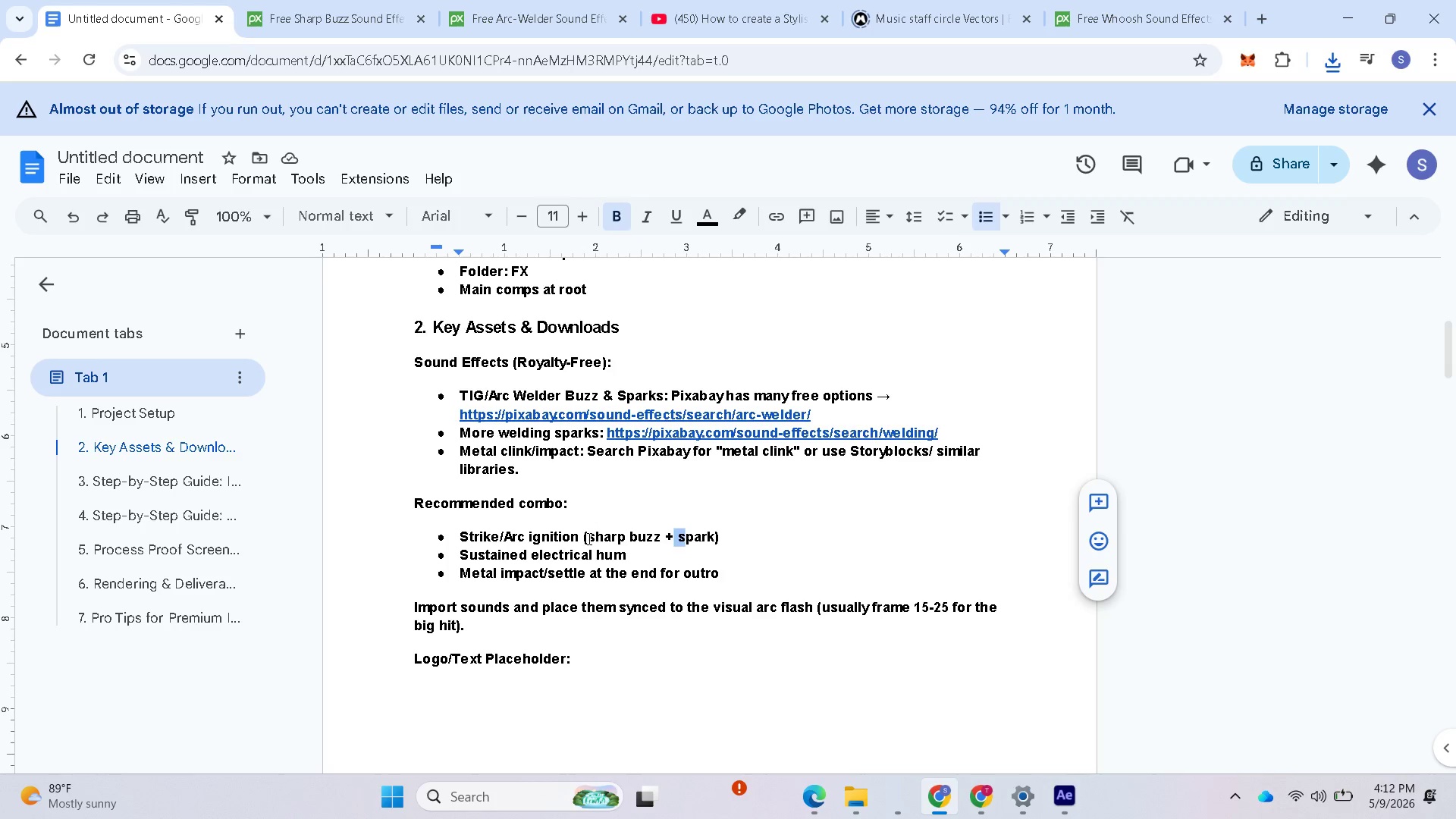 
left_click_drag(start_coordinate=[588, 538], to_coordinate=[714, 545])
 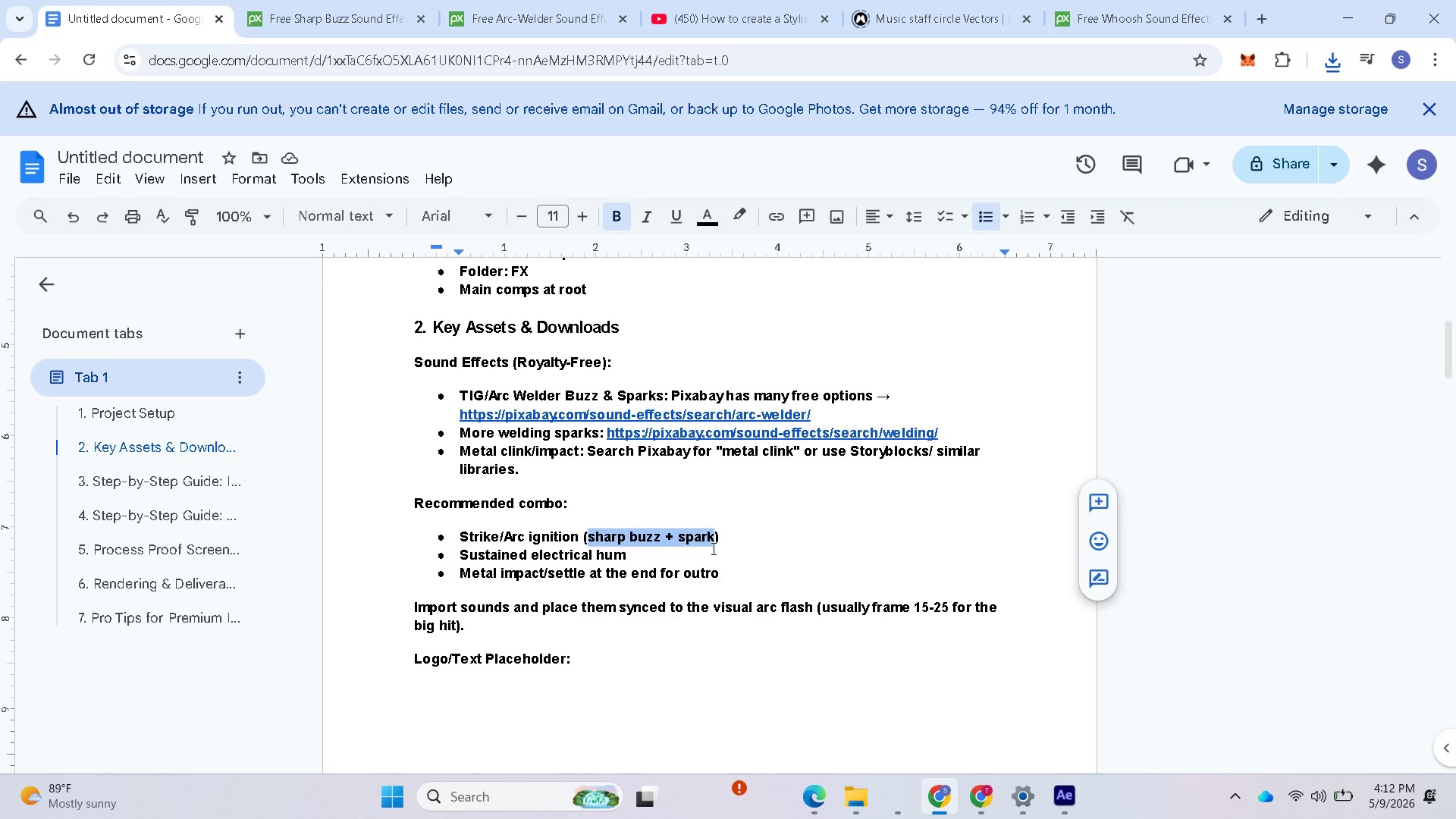 
key(Control+C)
 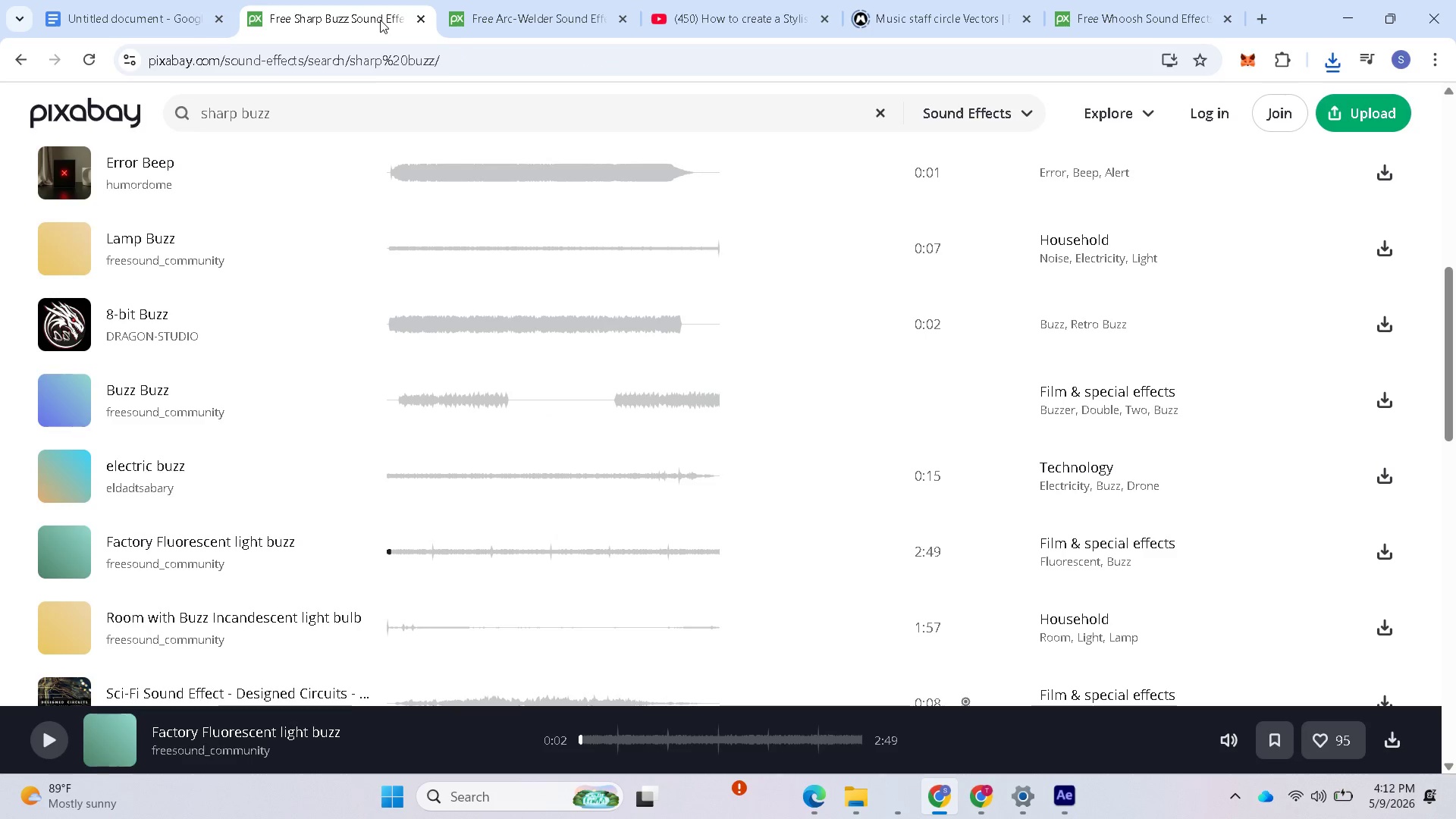 
scroll: coordinate [369, 174], scroll_direction: up, amount: 2.0
 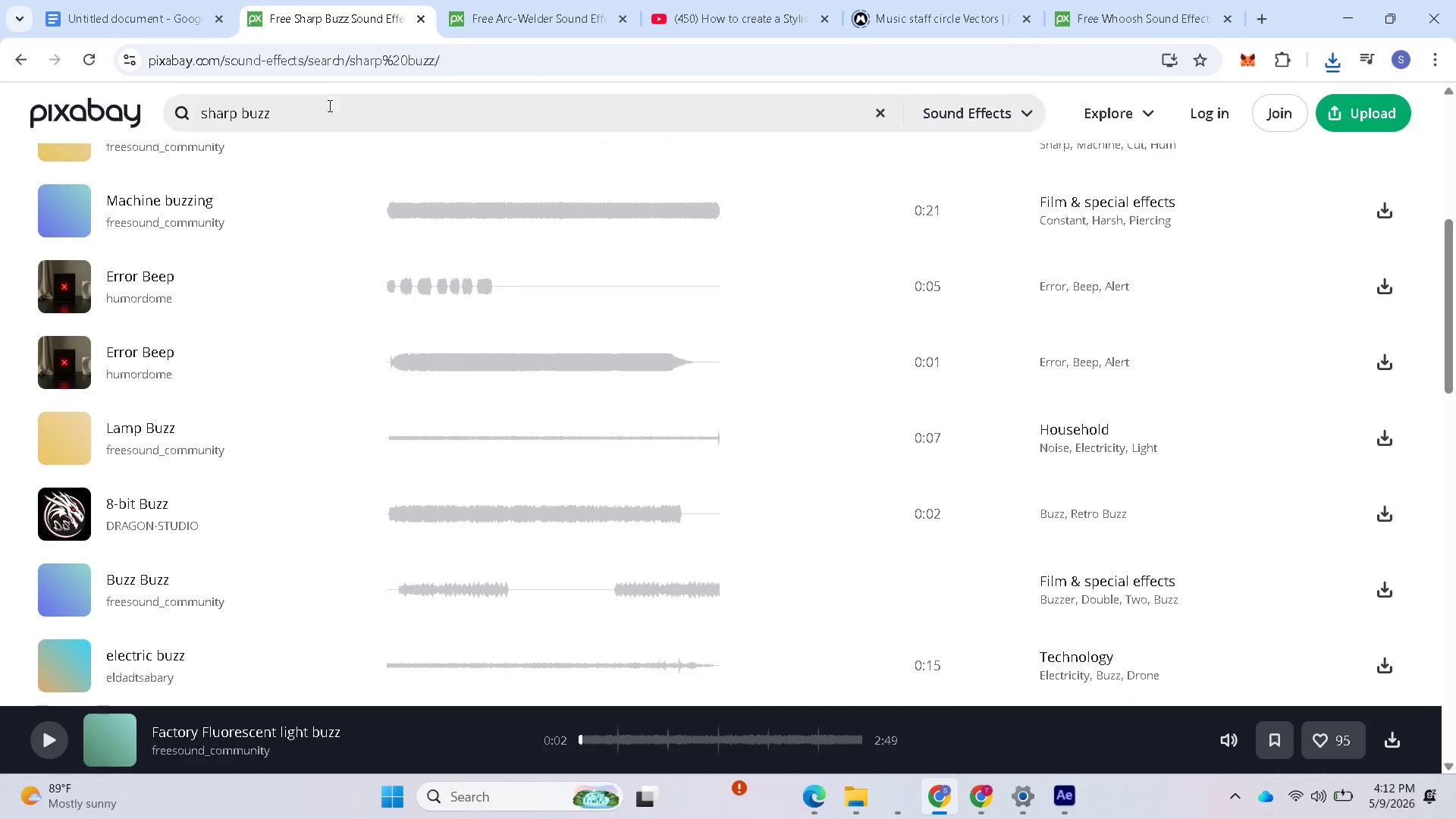 
left_click_drag(start_coordinate=[328, 108], to_coordinate=[199, 121])
 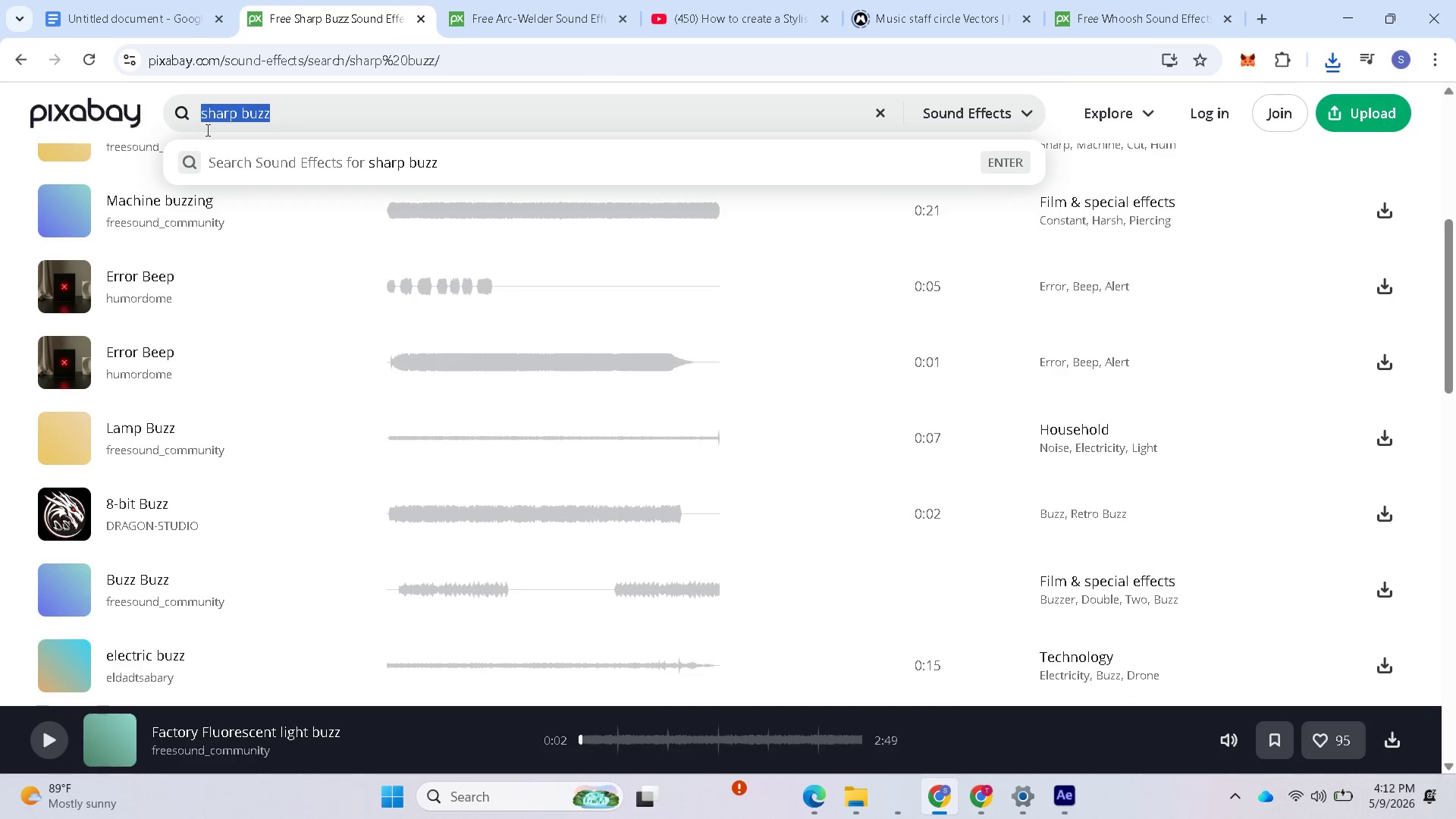 
key(Control+V)
 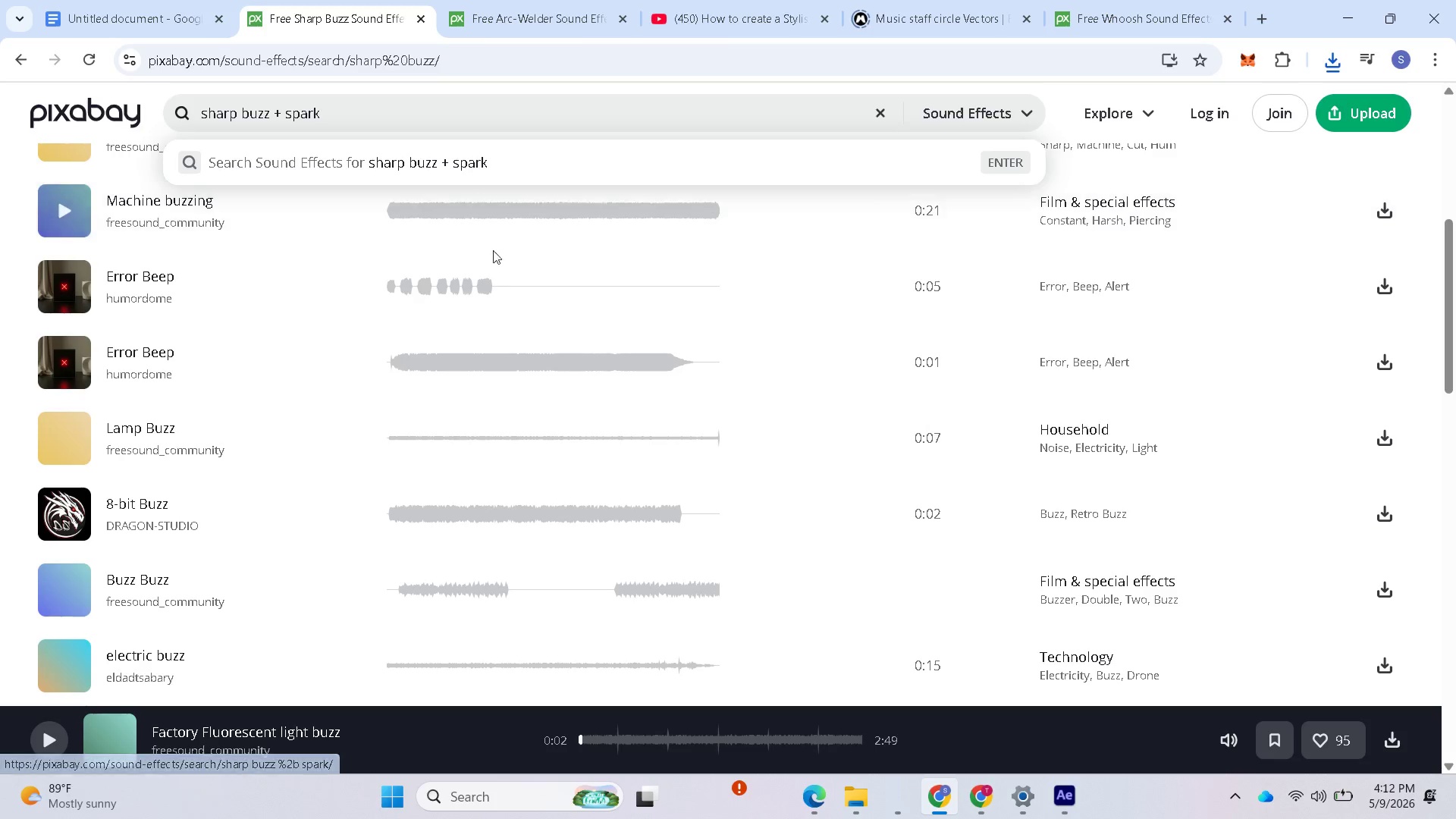 
key(Enter)
 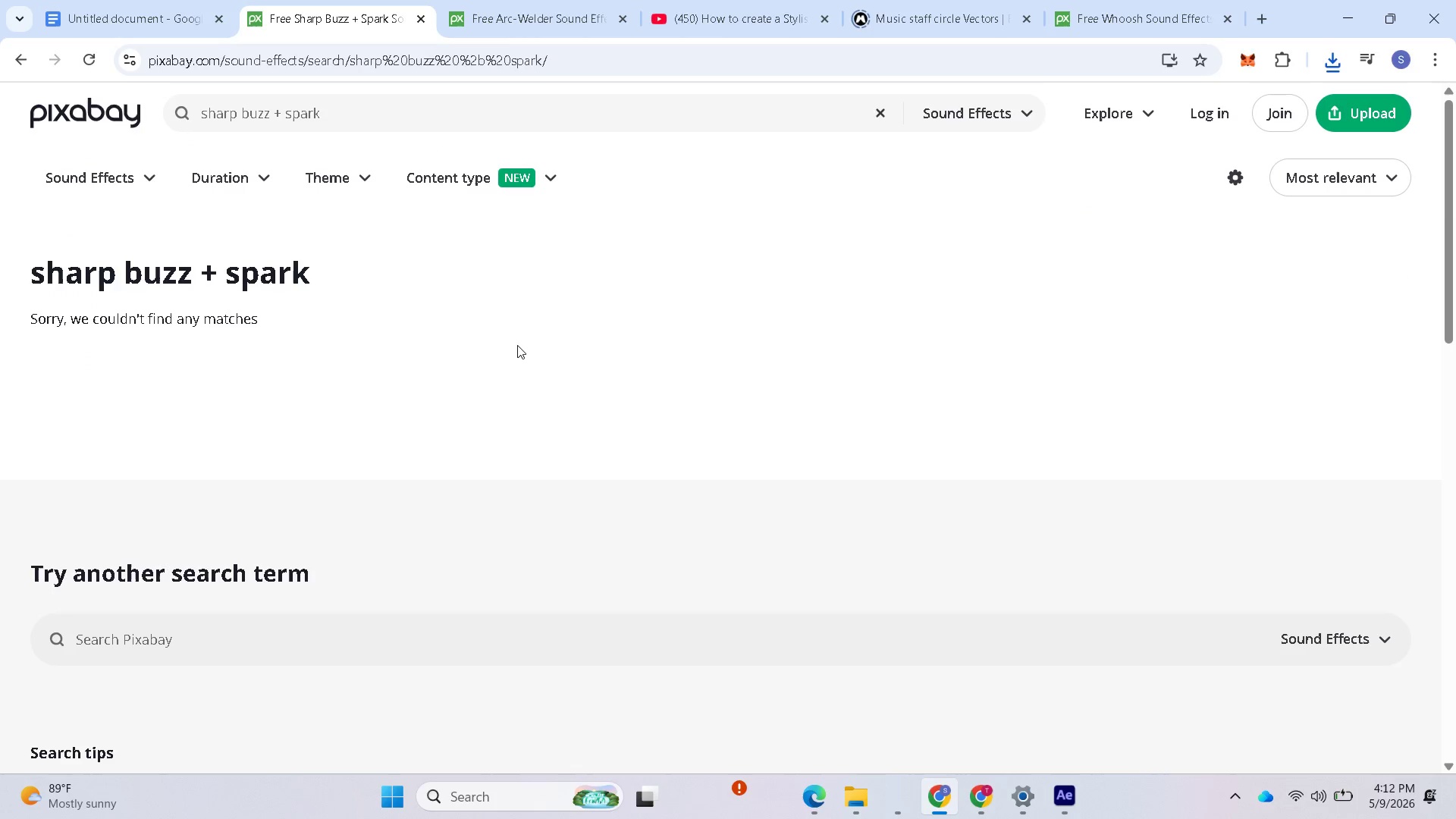 
scroll: coordinate [479, 498], scroll_direction: down, amount: 3.0
 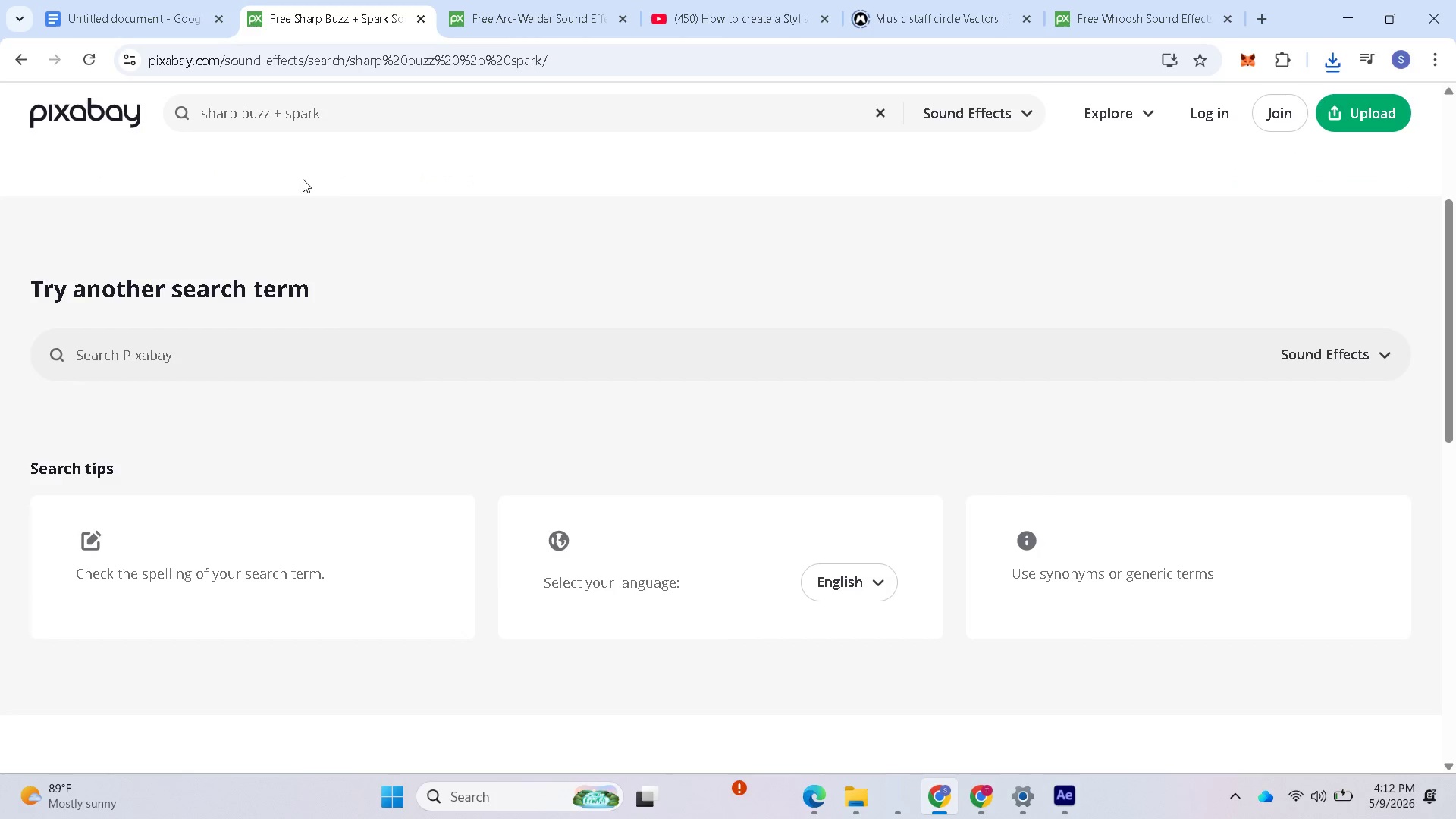 
scroll: coordinate [303, 177], scroll_direction: up, amount: 2.0
 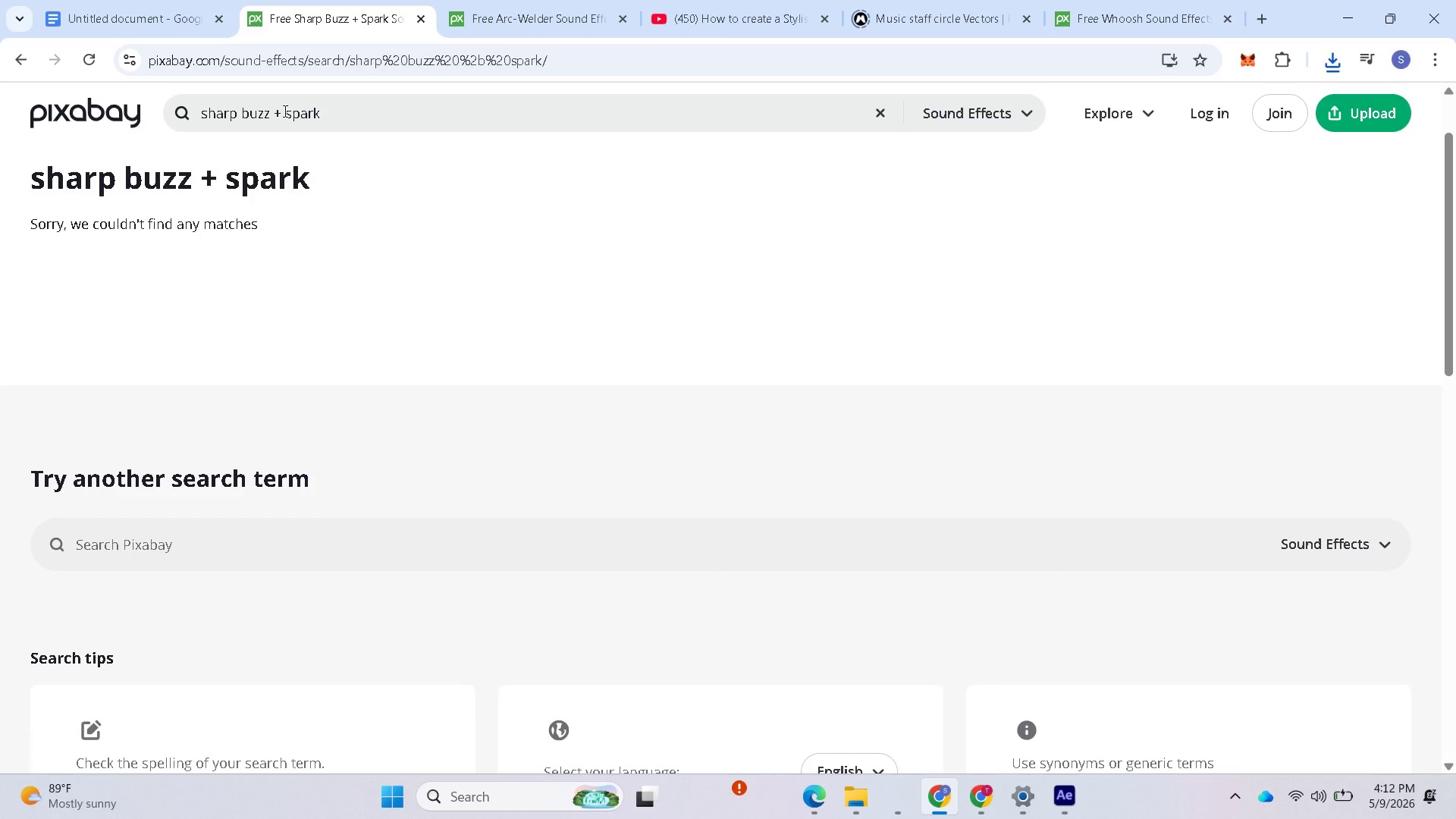 
left_click([284, 111])
 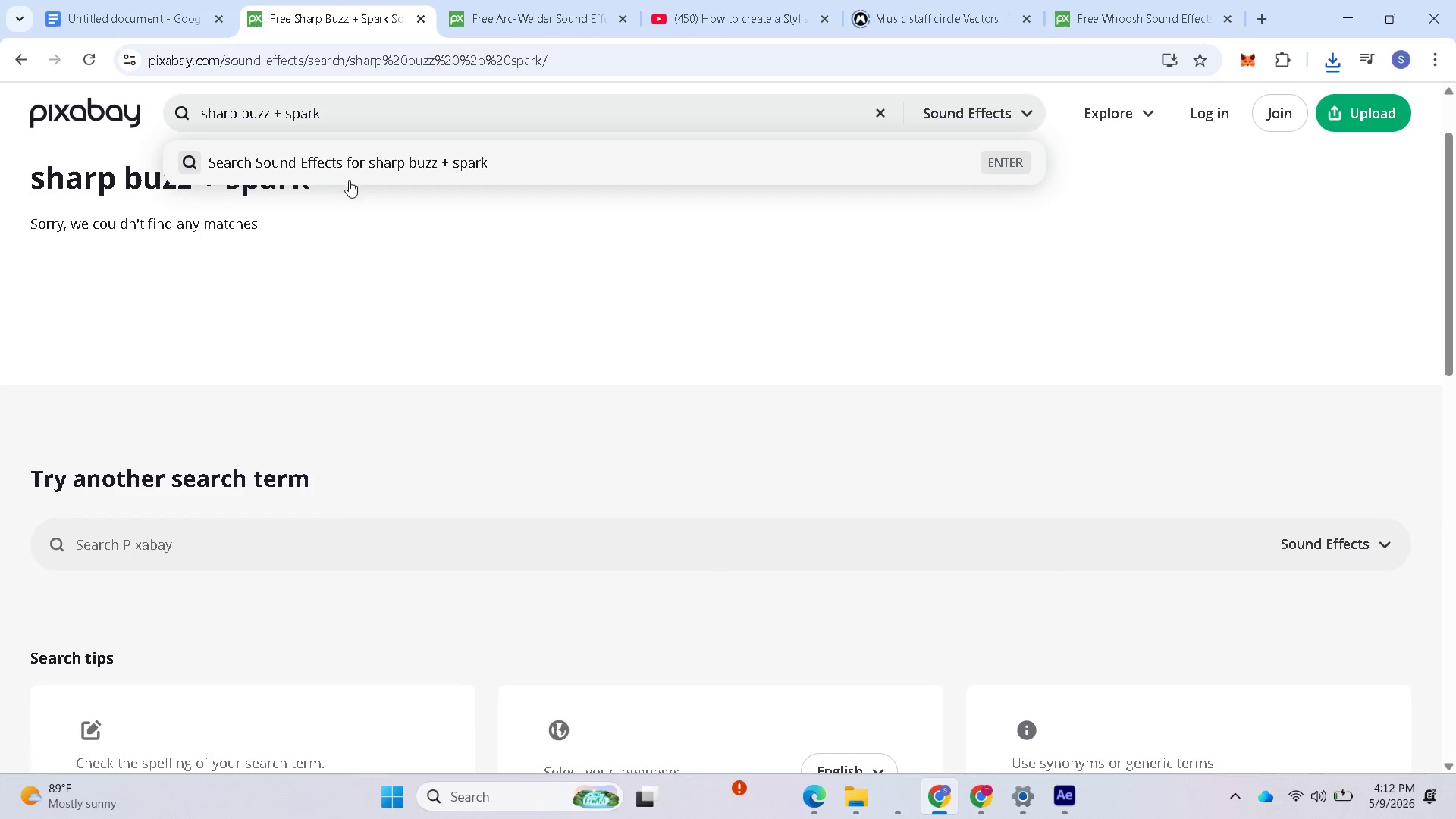 
hold_key(key=Backspace, duration=1.12)
 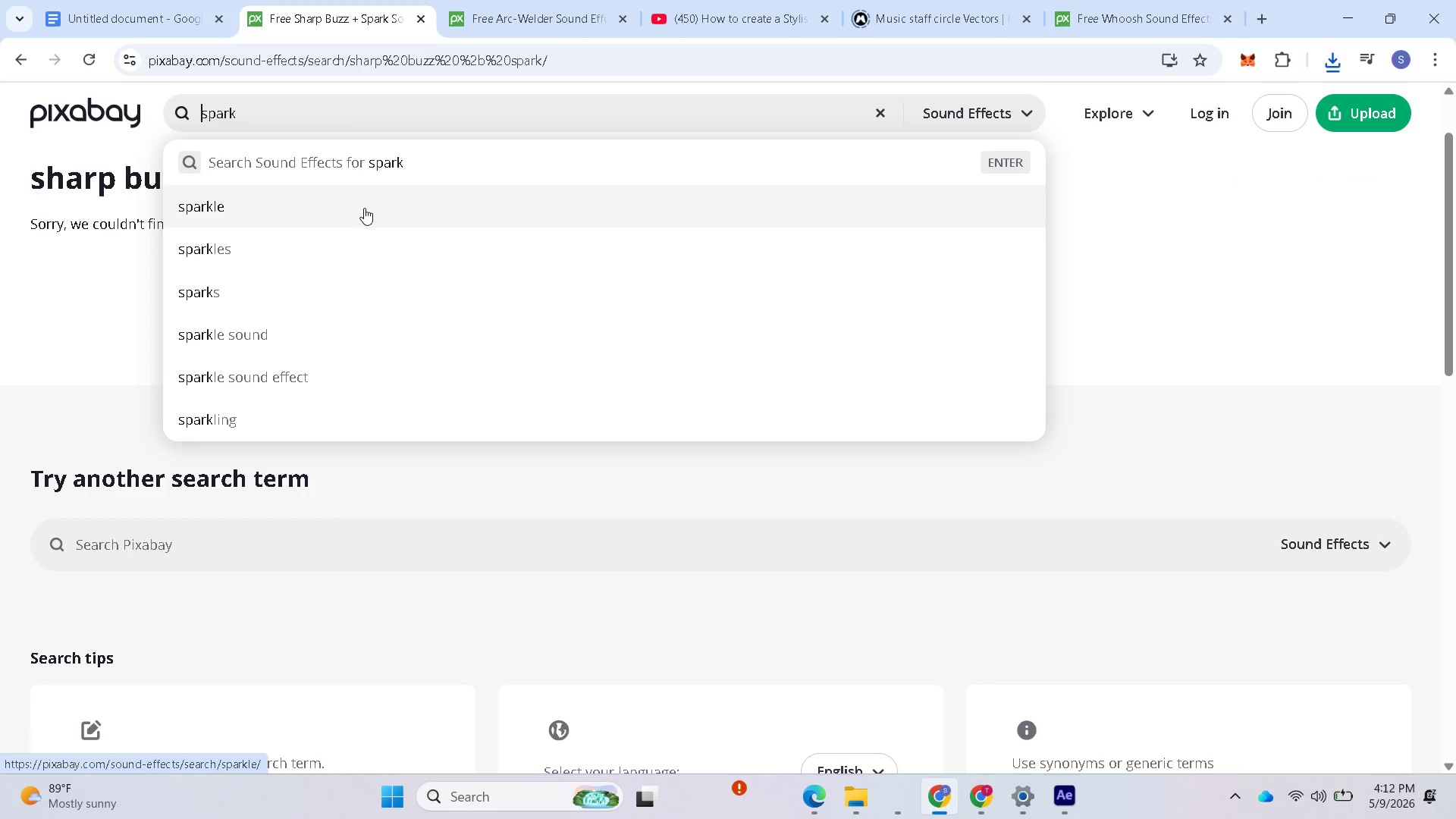 
key(Enter)
 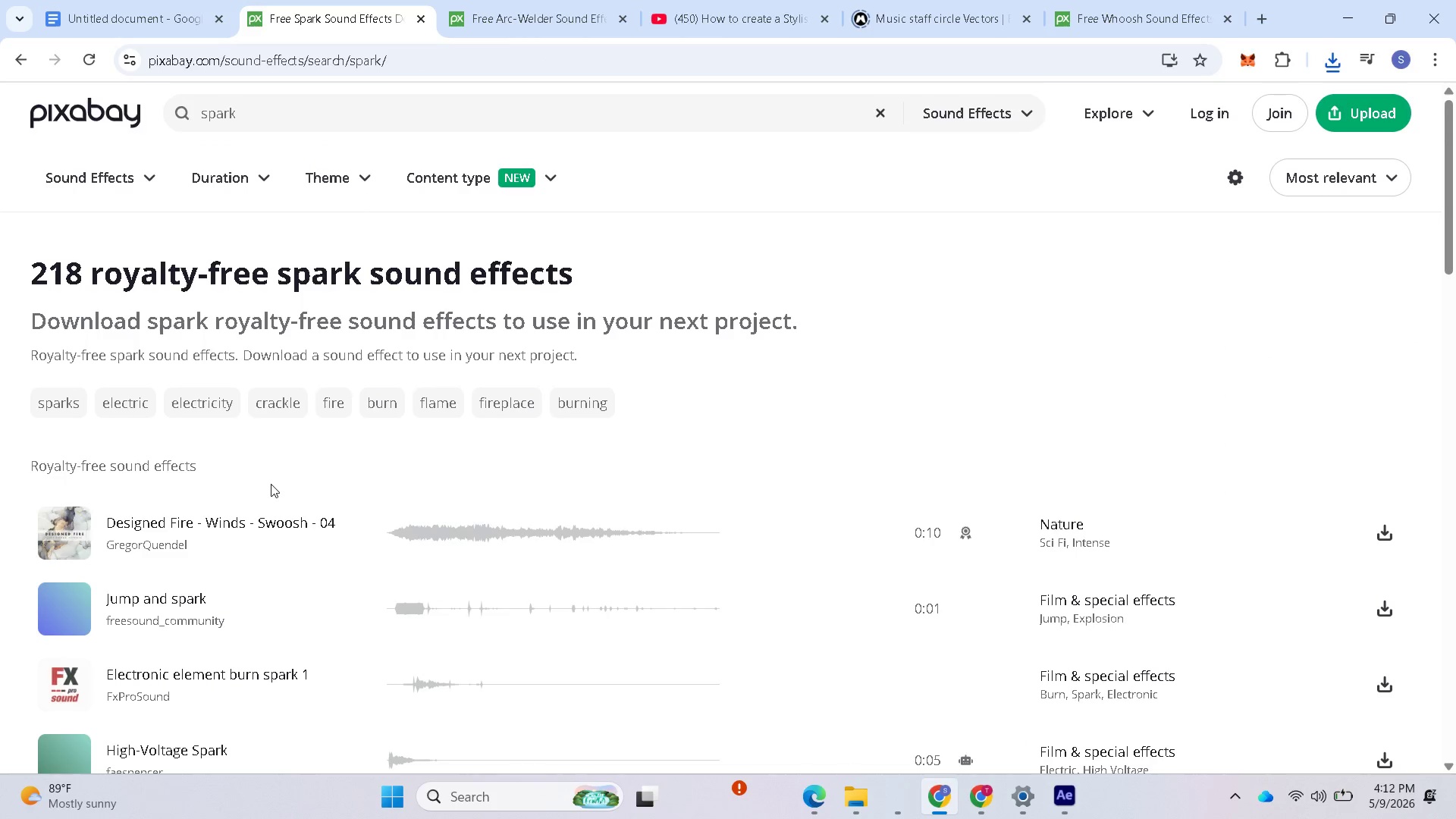 
scroll: coordinate [178, 534], scroll_direction: down, amount: 5.0
 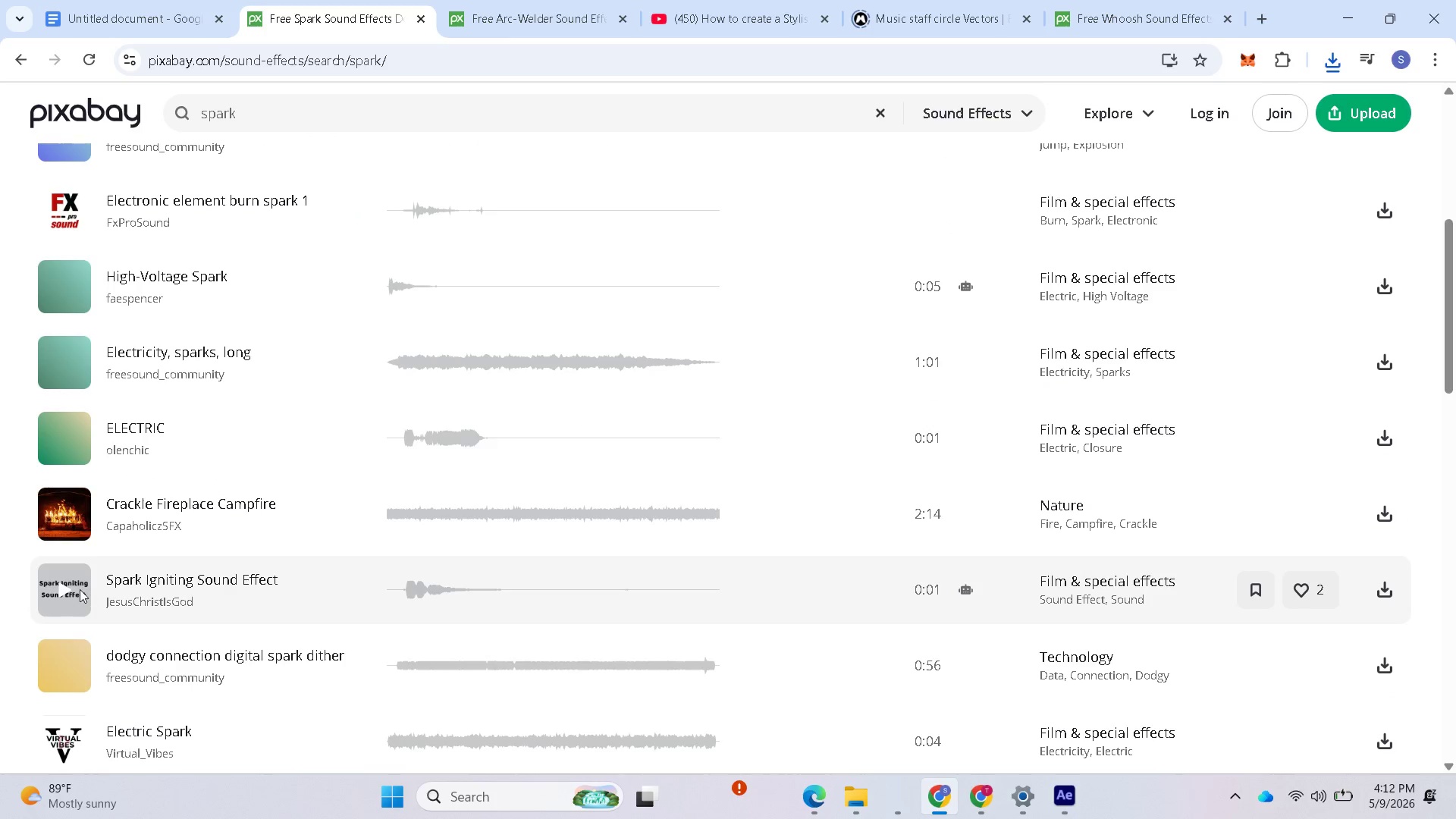 
left_click([71, 591])
 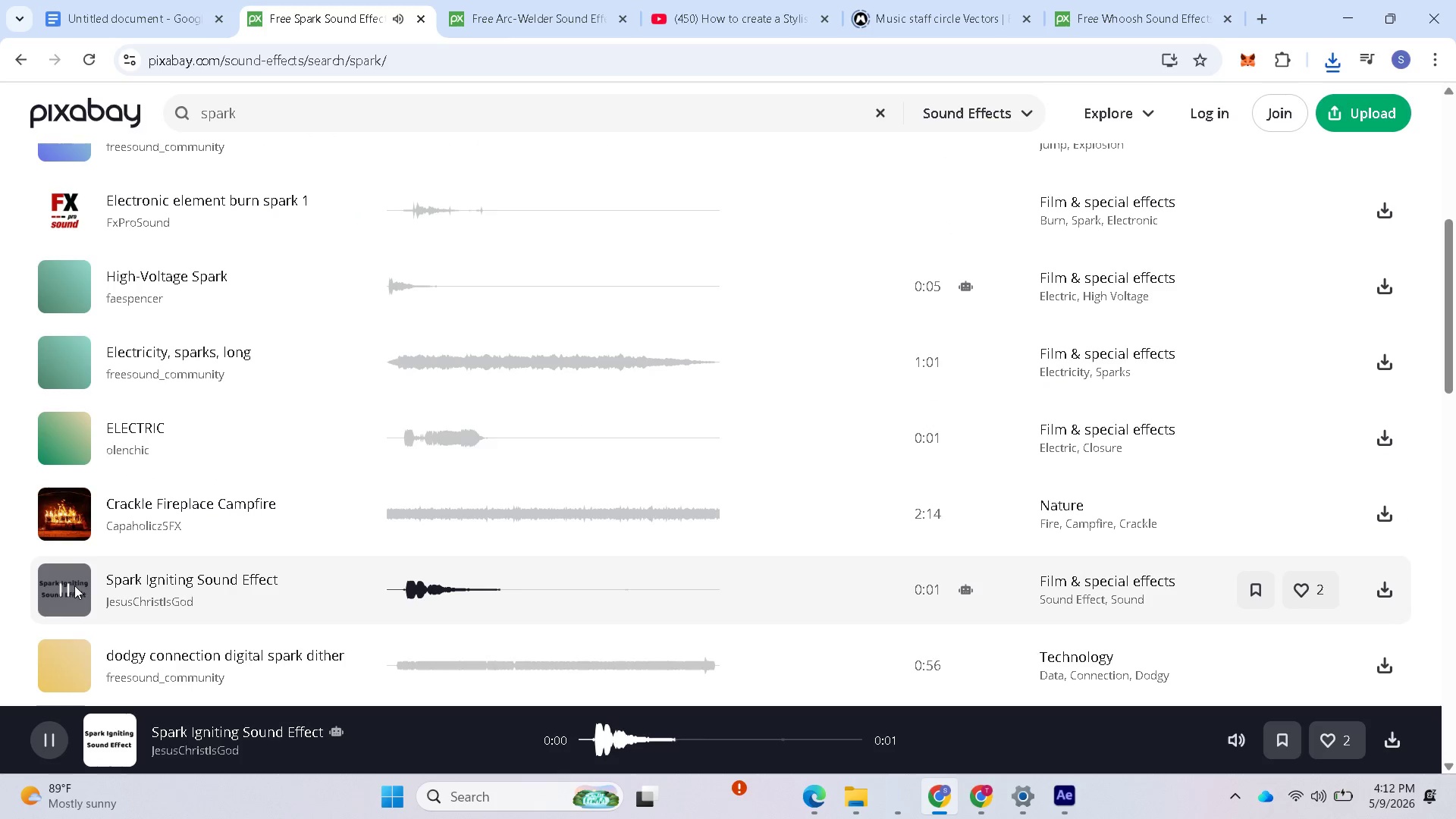 
scroll: coordinate [148, 560], scroll_direction: down, amount: 1.0
 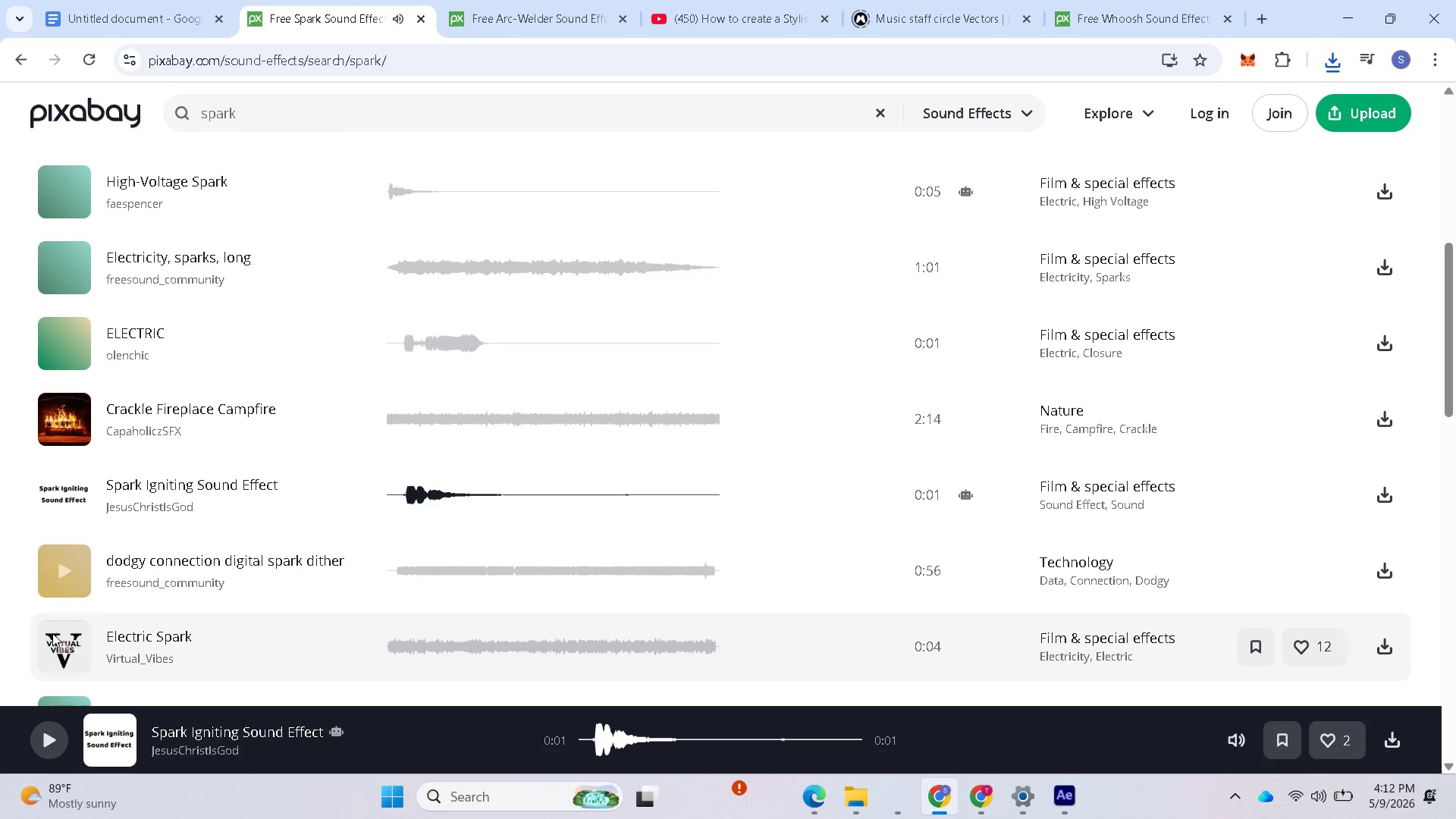 
left_click([65, 648])
 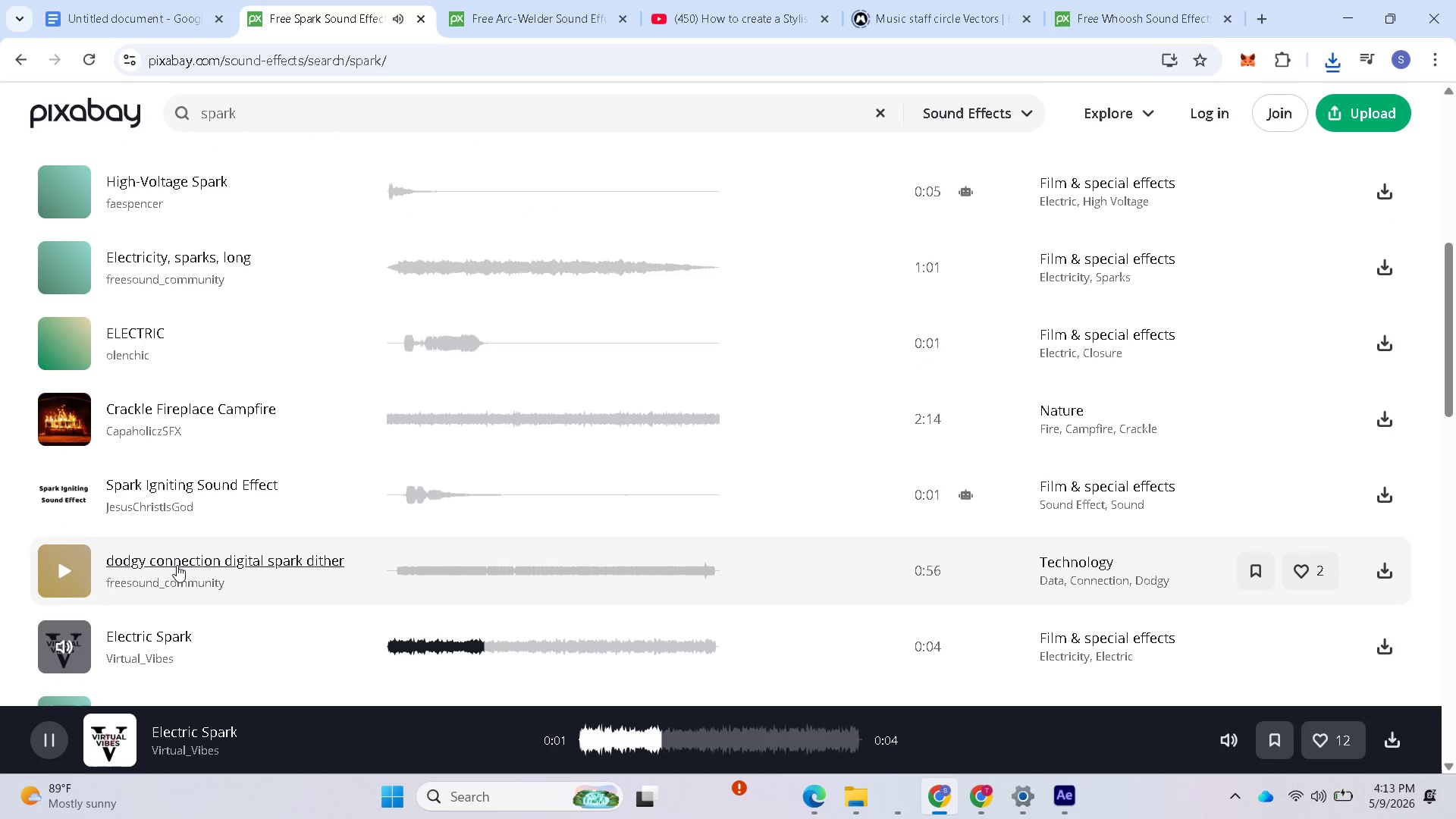 
scroll: coordinate [185, 562], scroll_direction: down, amount: 2.0
 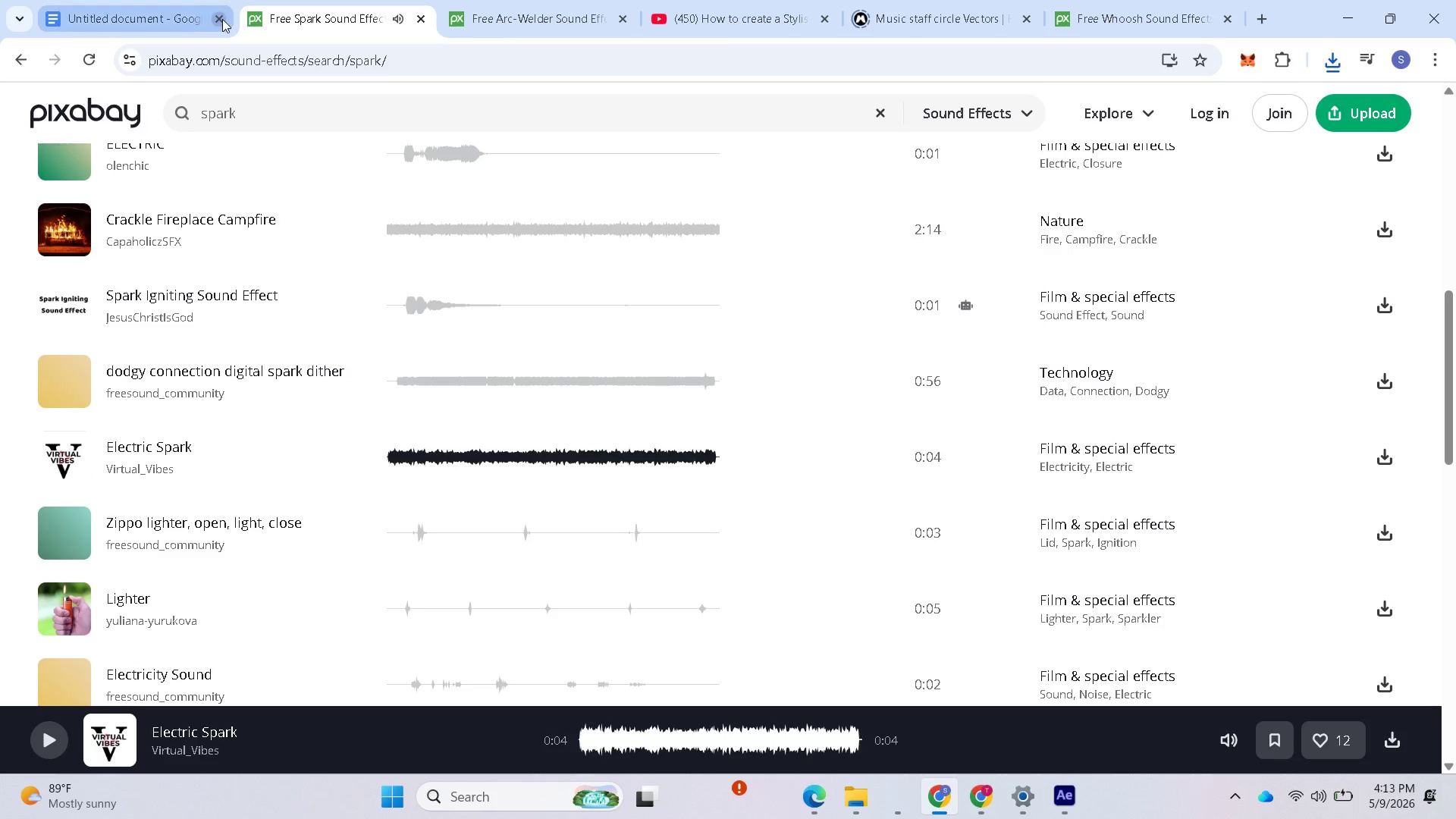 
left_click([161, 17])
 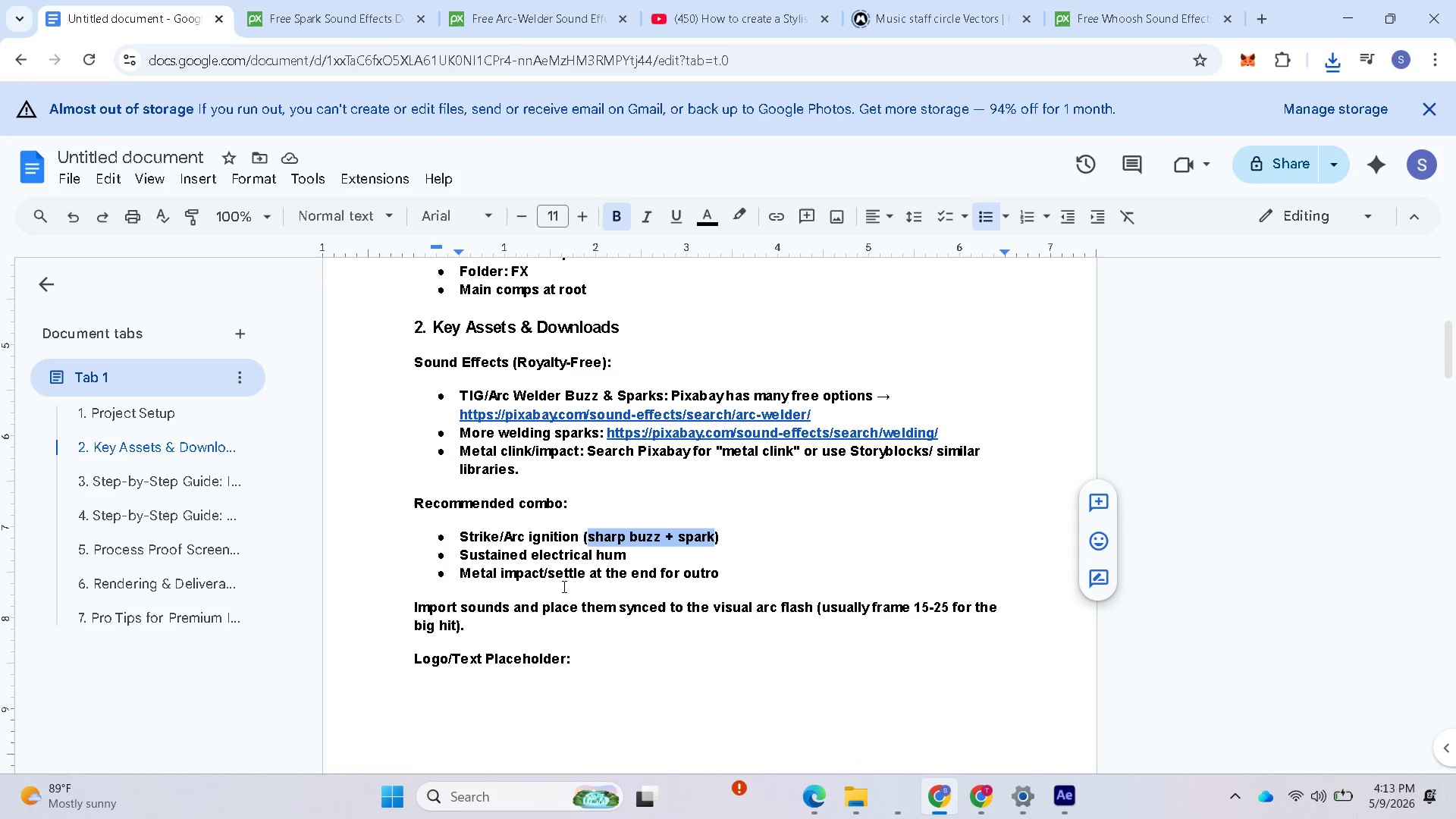 
wait(9.31)
 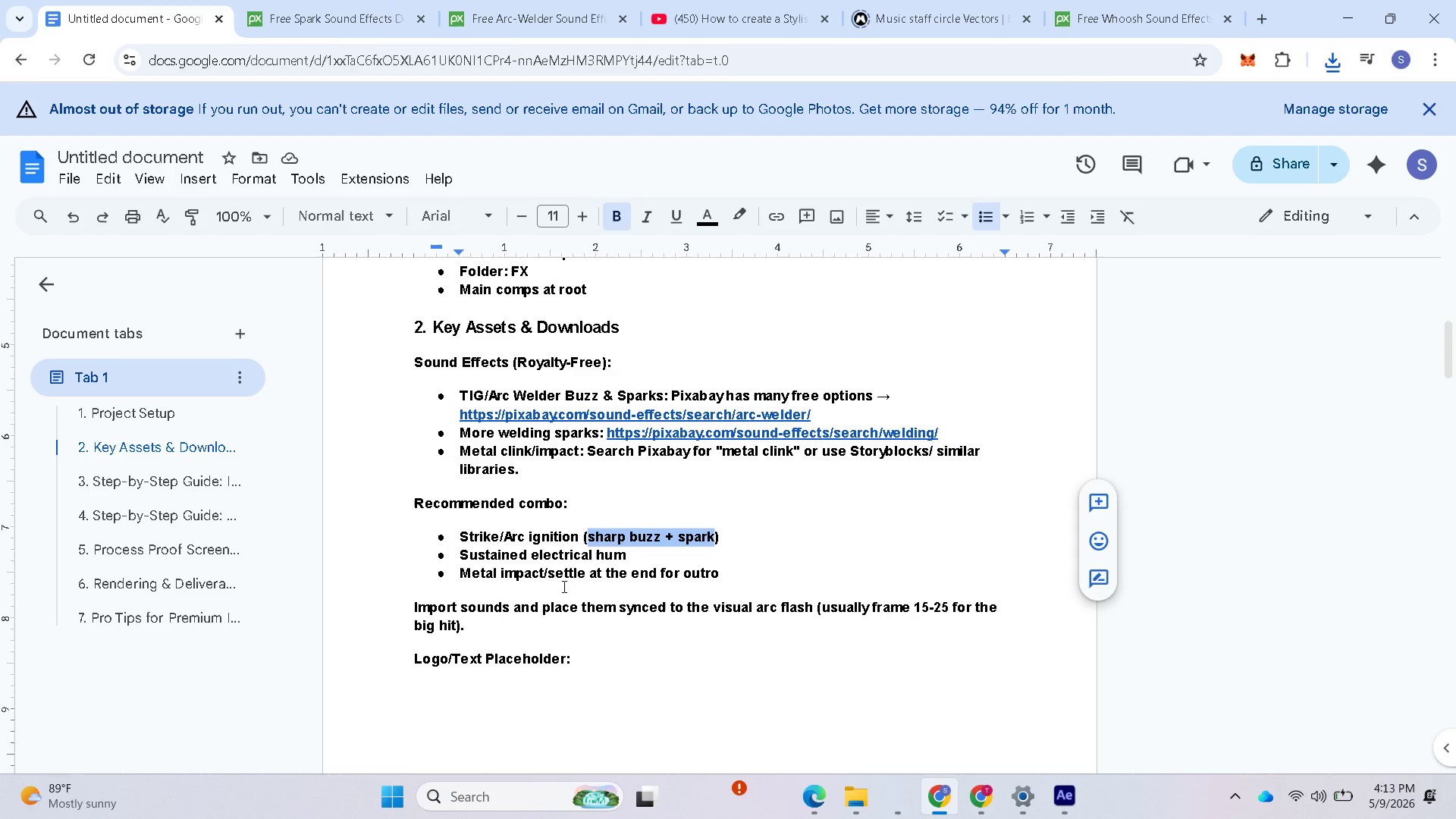 
left_click_drag(start_coordinate=[463, 552], to_coordinate=[635, 554])
 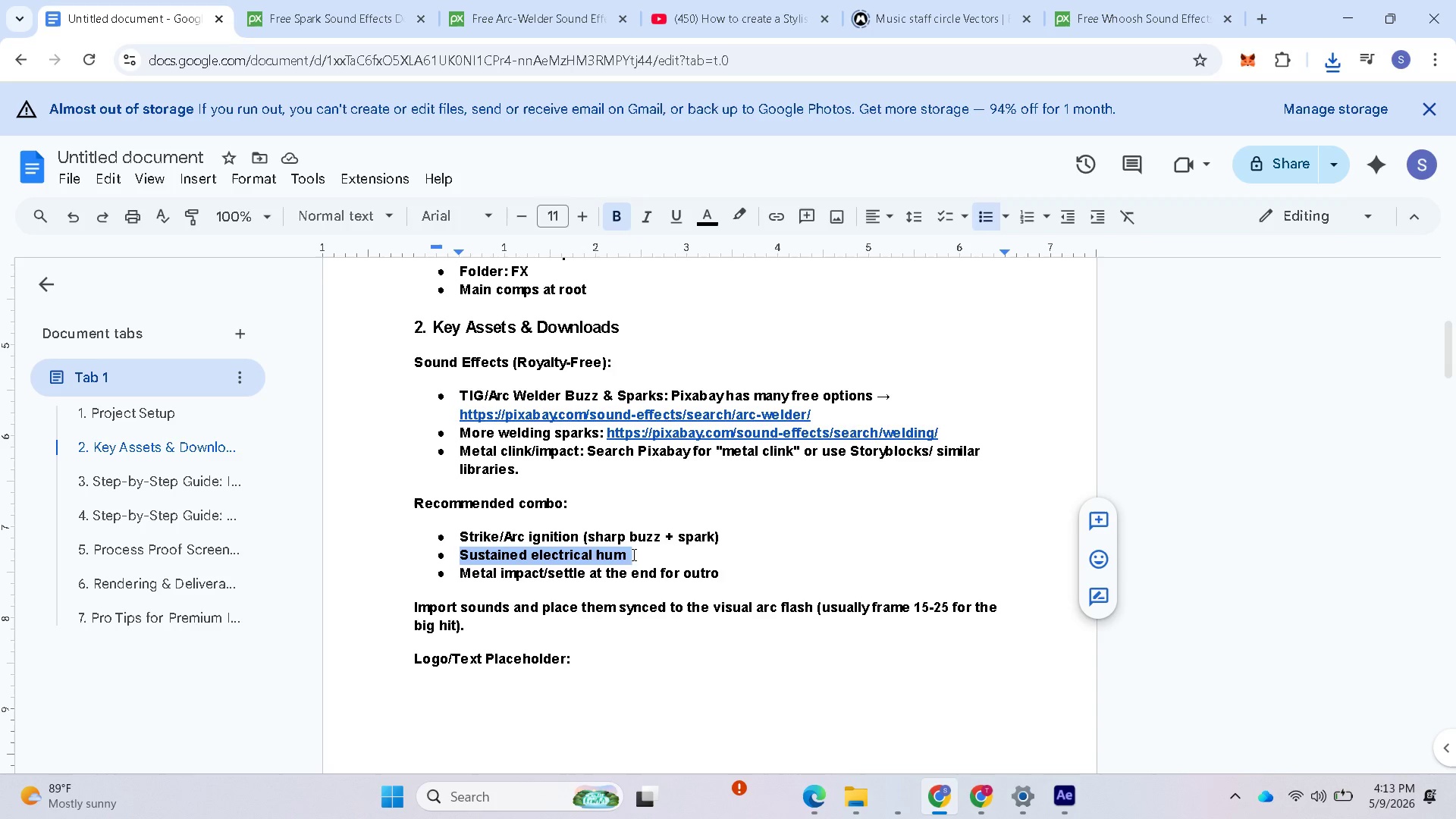 
key(Control+C)
 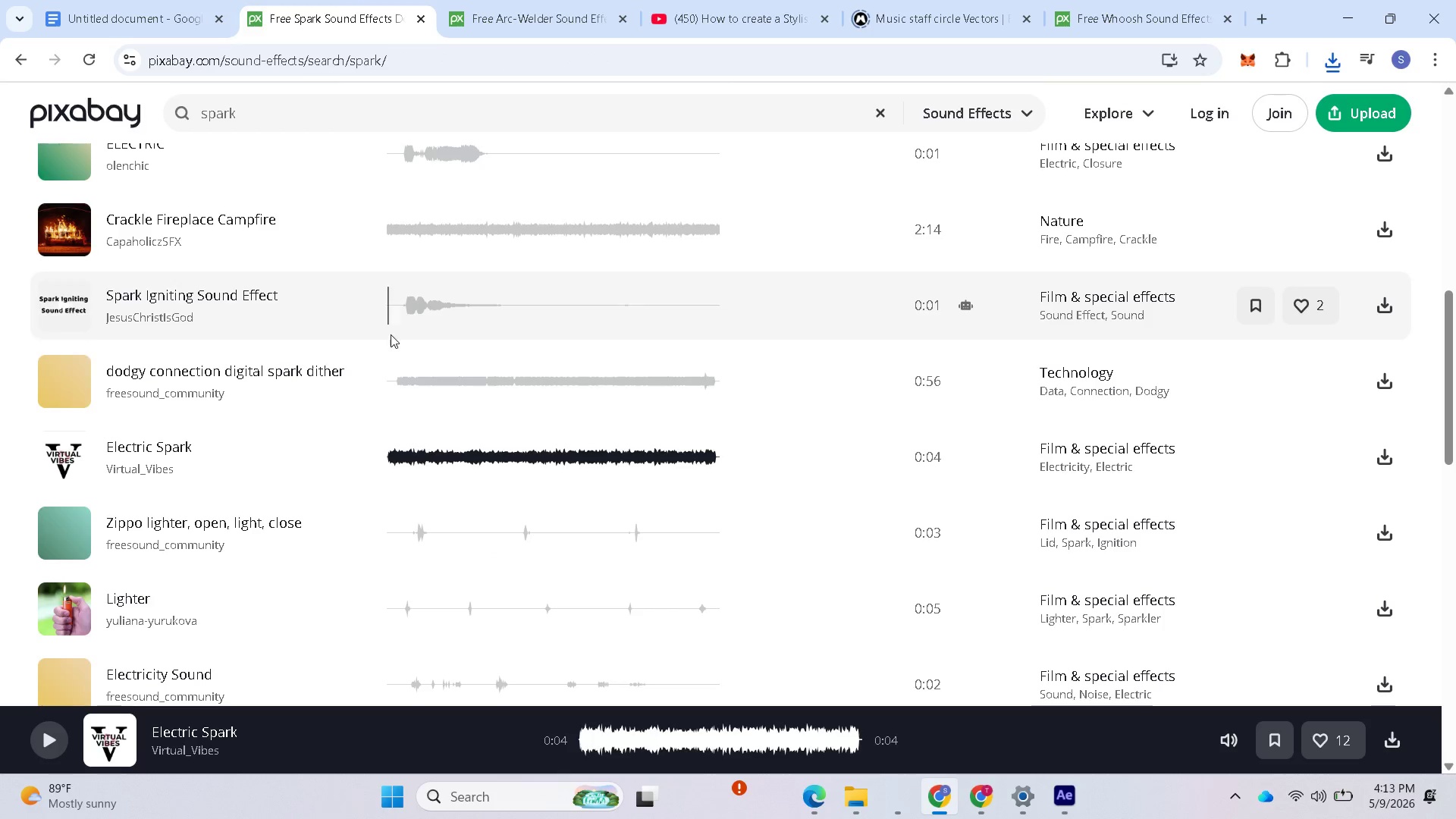 
left_click_drag(start_coordinate=[318, 117], to_coordinate=[200, 123])
 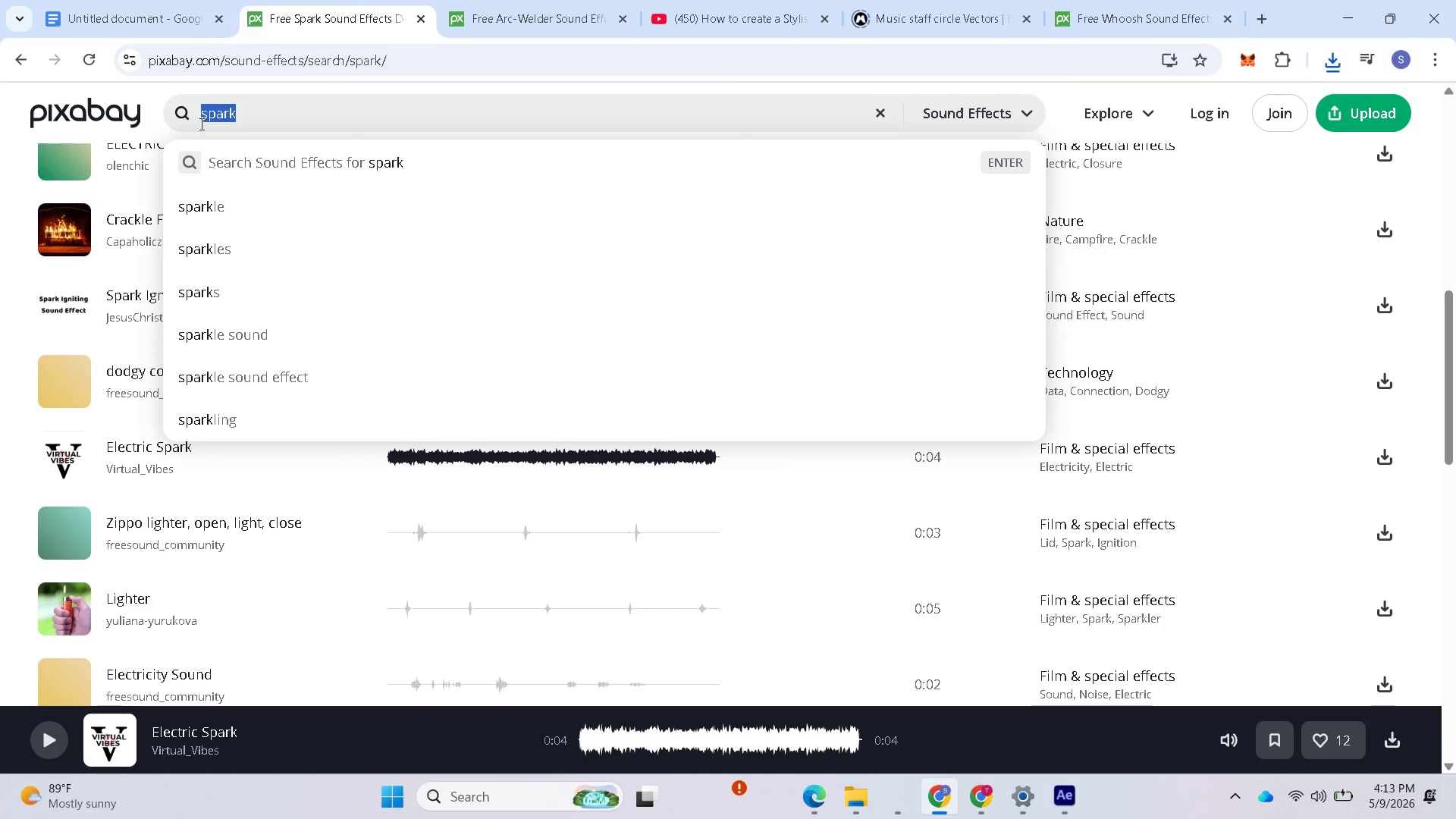 
key(Control+V)
 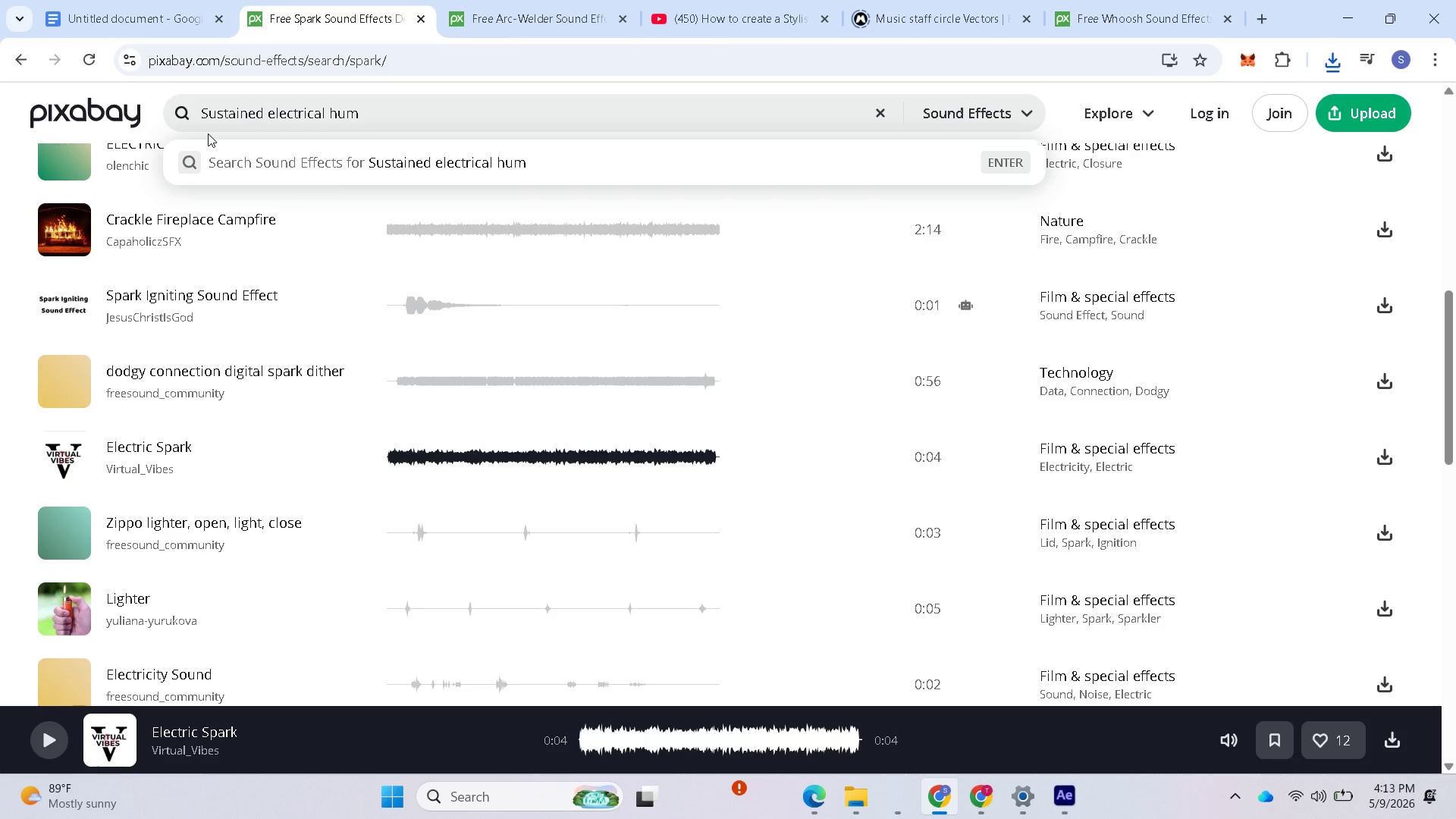 
key(Enter)
 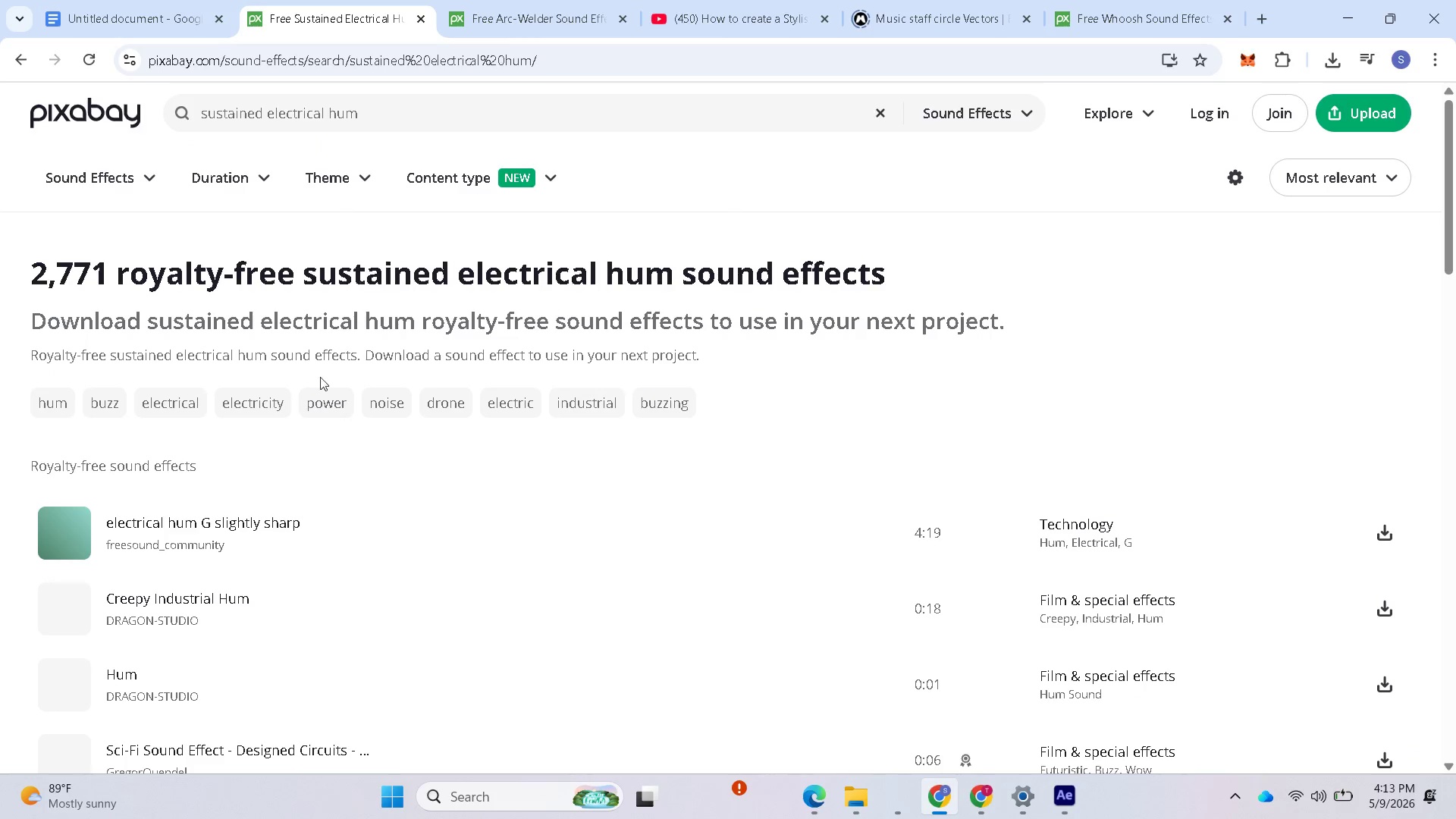 
scroll: coordinate [197, 515], scroll_direction: down, amount: 1.0
 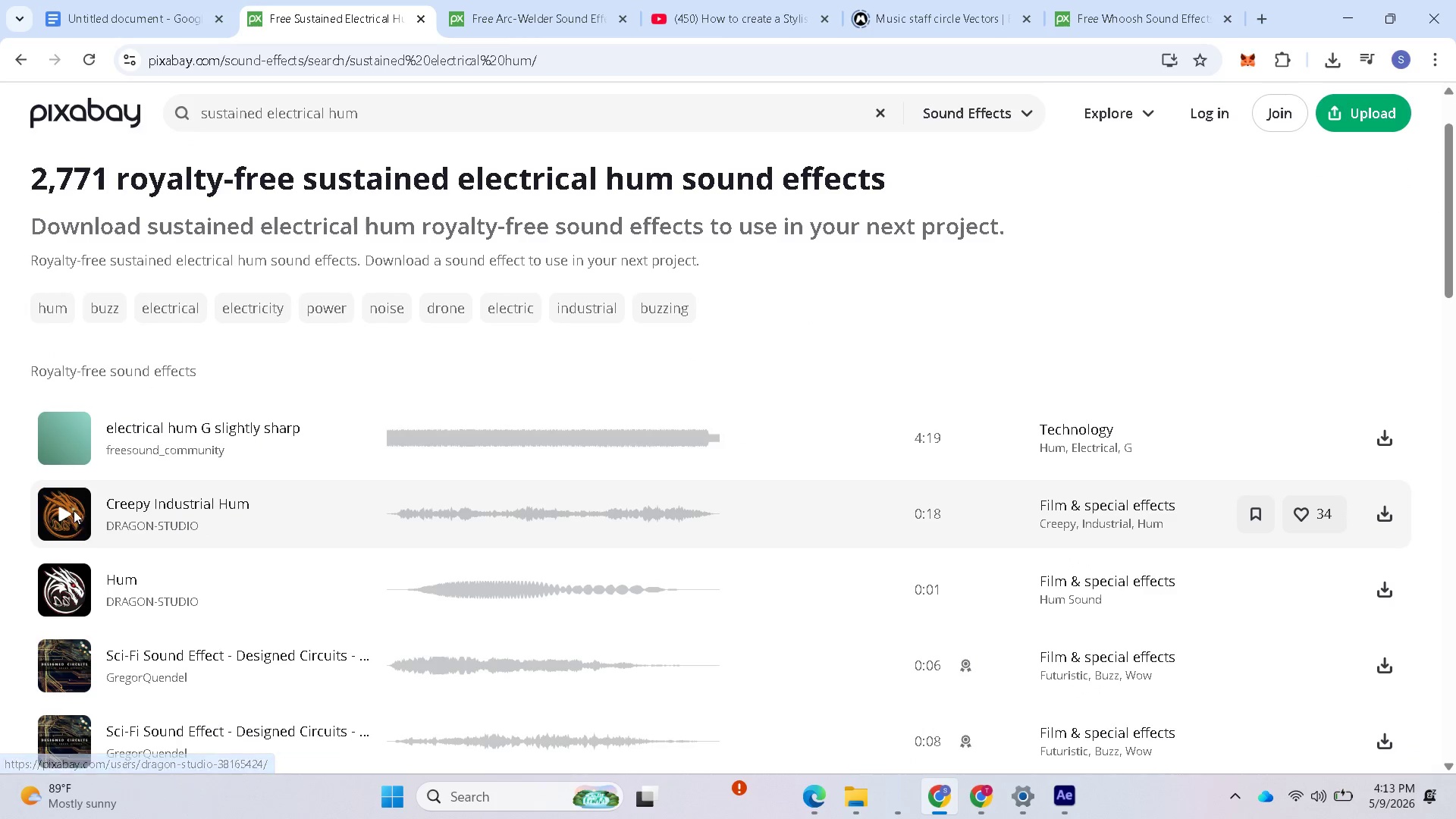 
left_click([67, 508])
 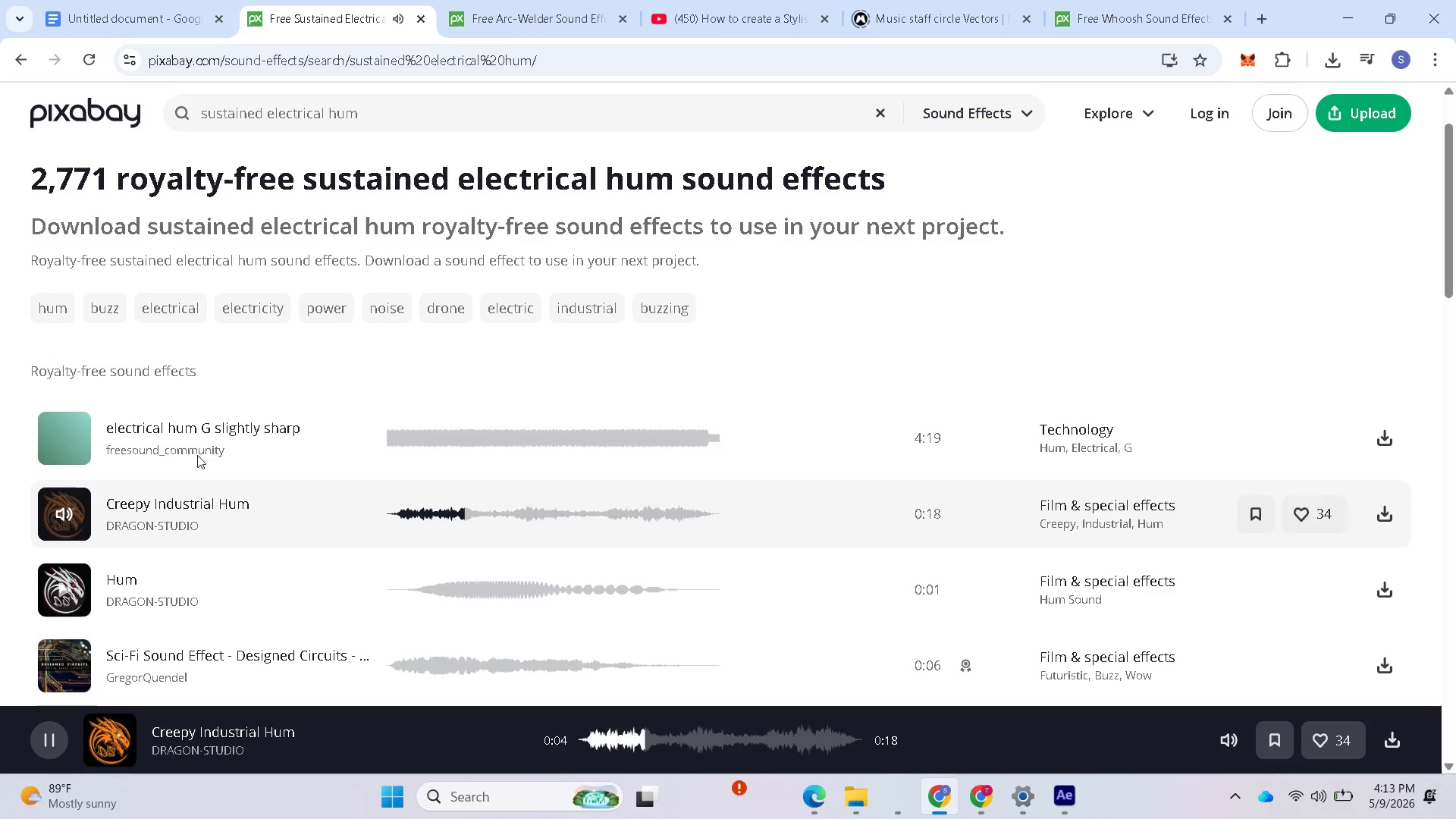 
wait(6.73)
 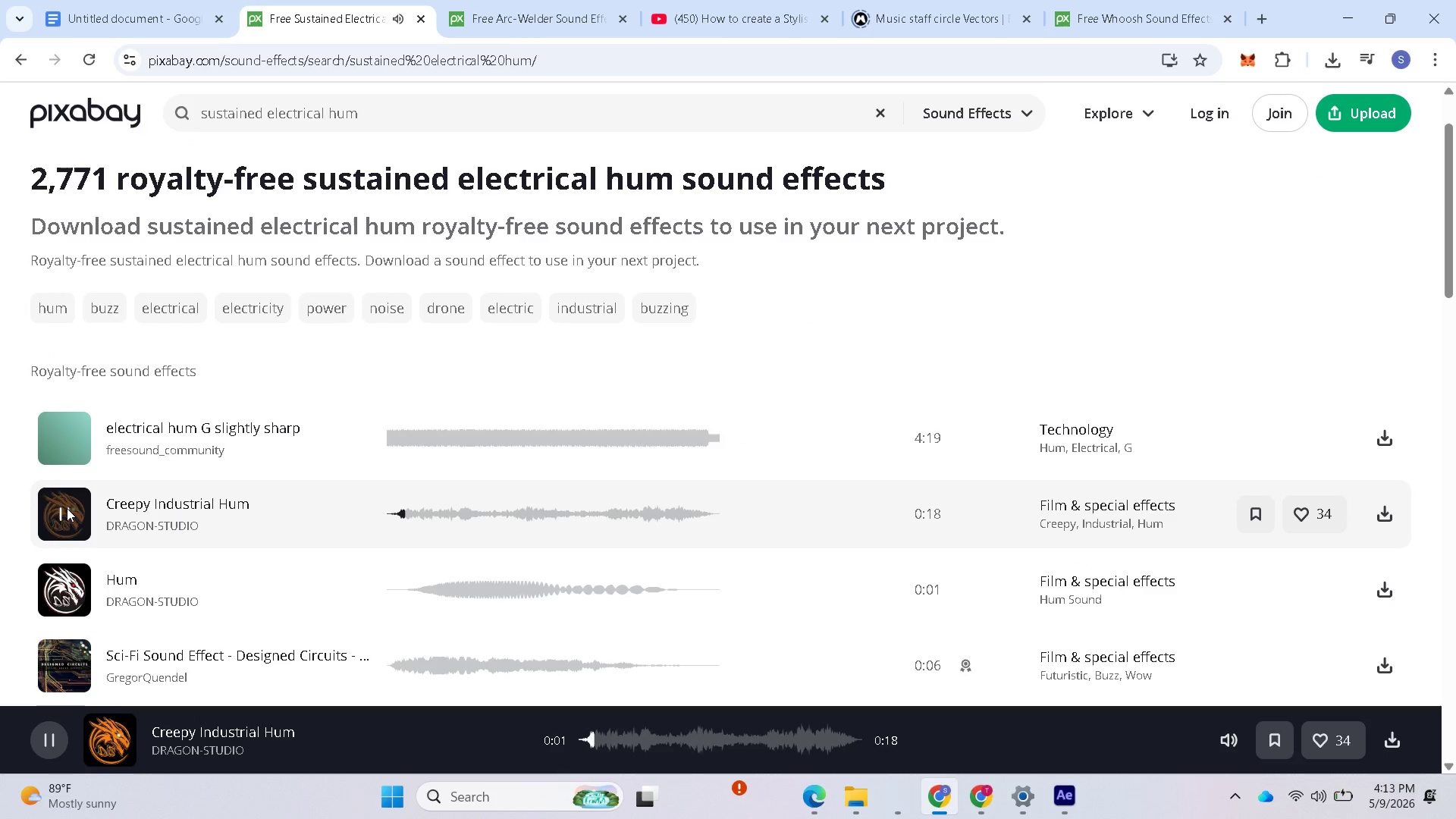 
left_click([71, 436])
 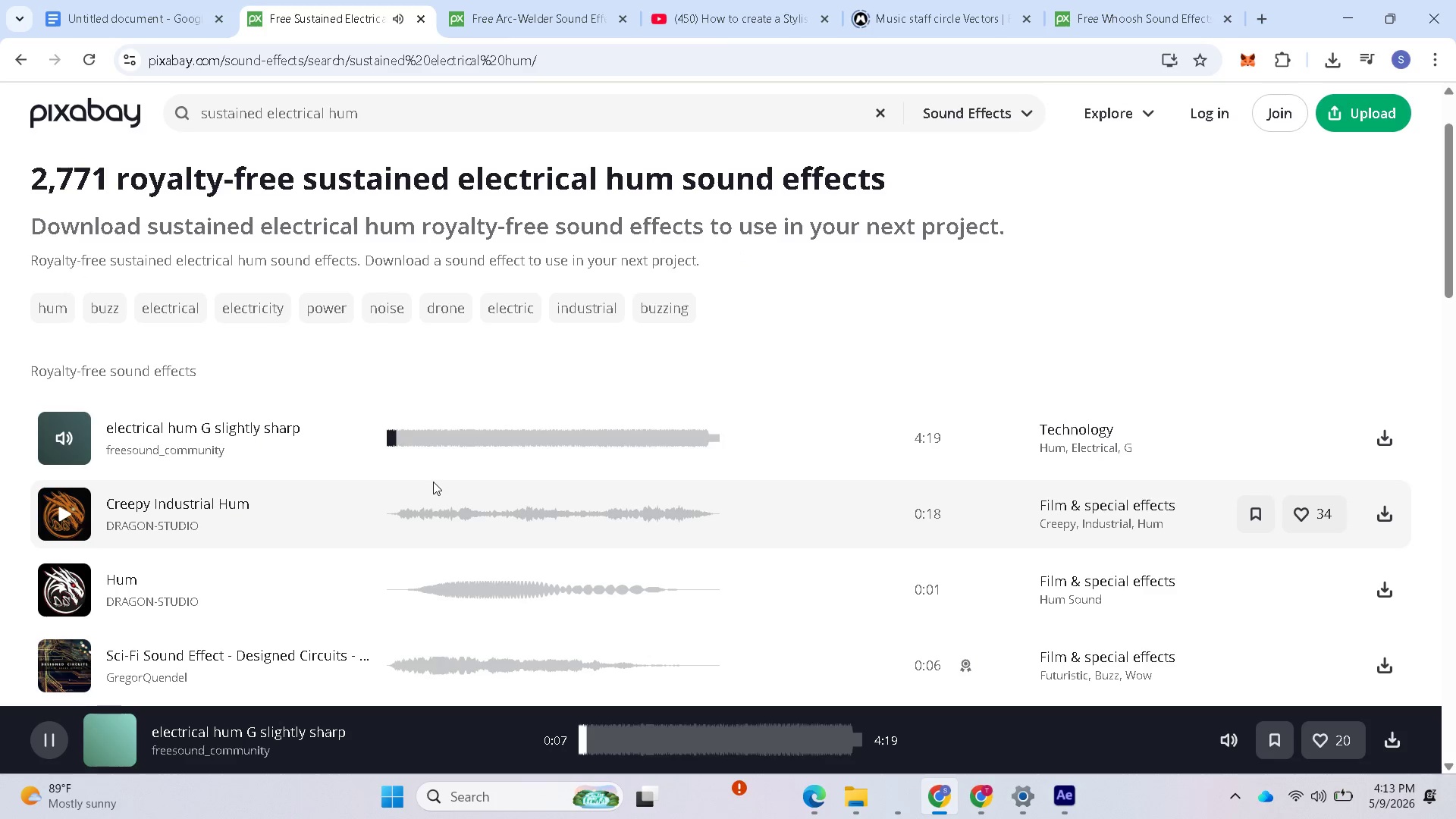 
wait(13.2)
 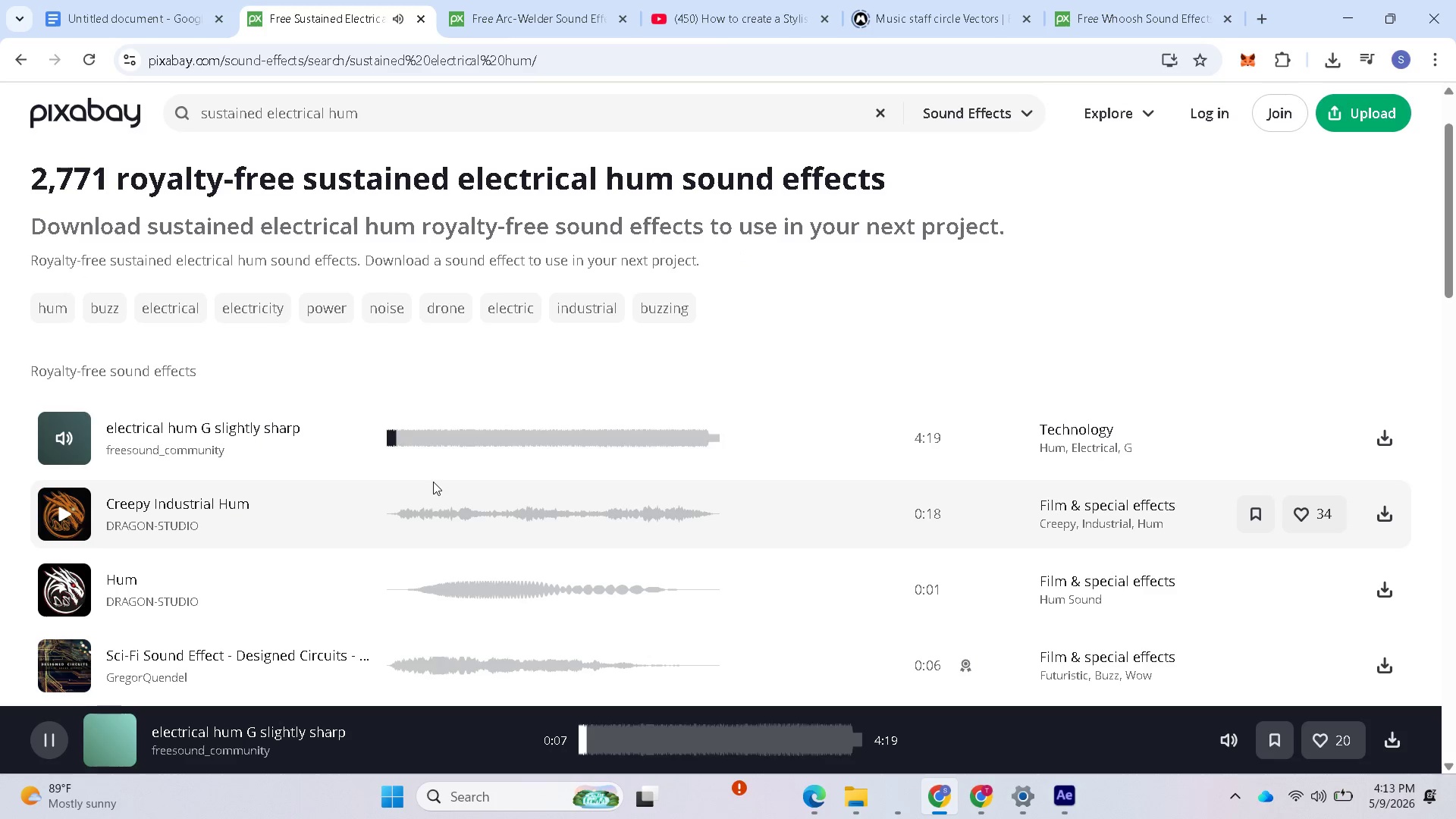 
left_click([898, 795])